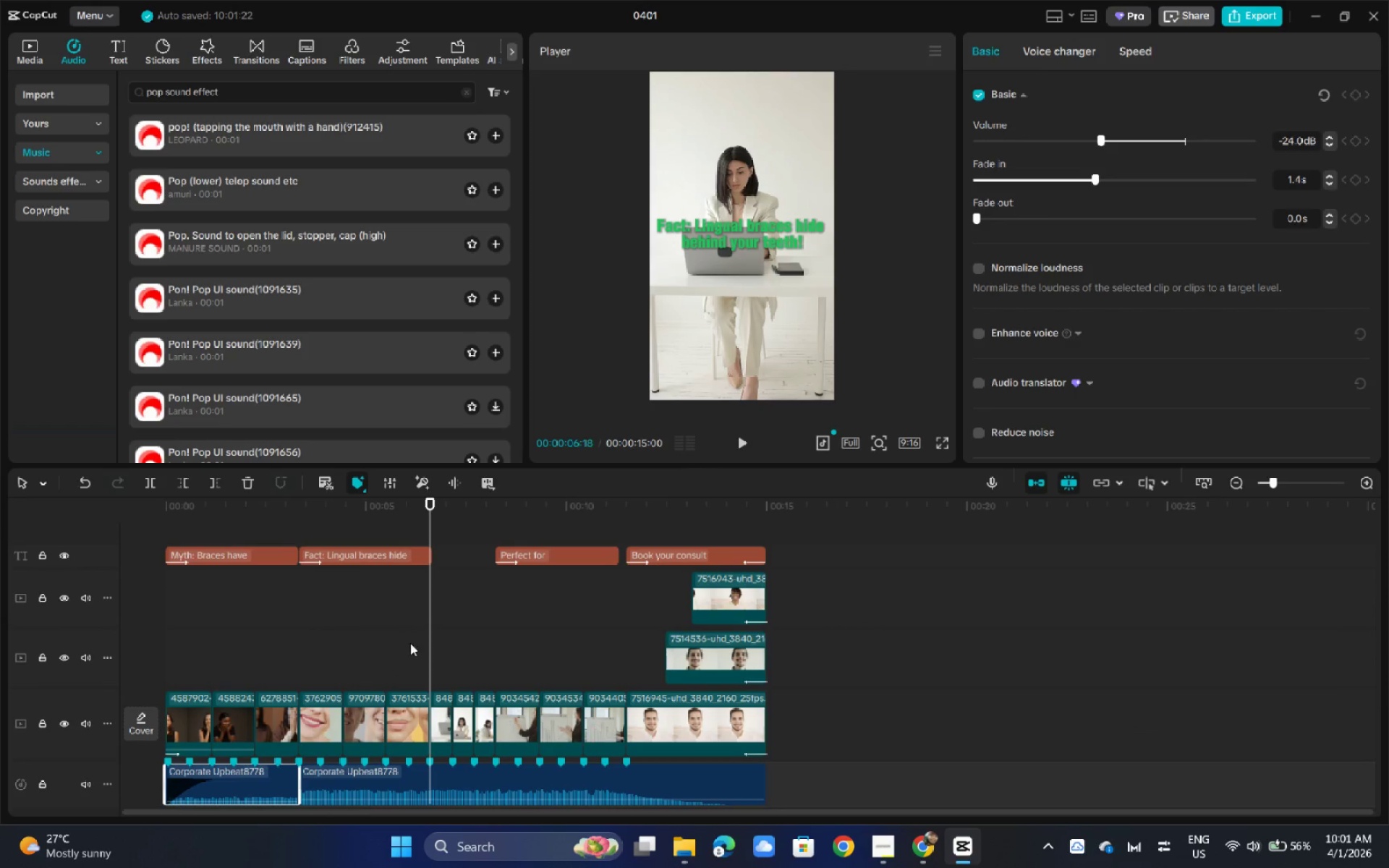 
scroll: coordinate [422, 660], scroll_direction: down, amount: 2.0
 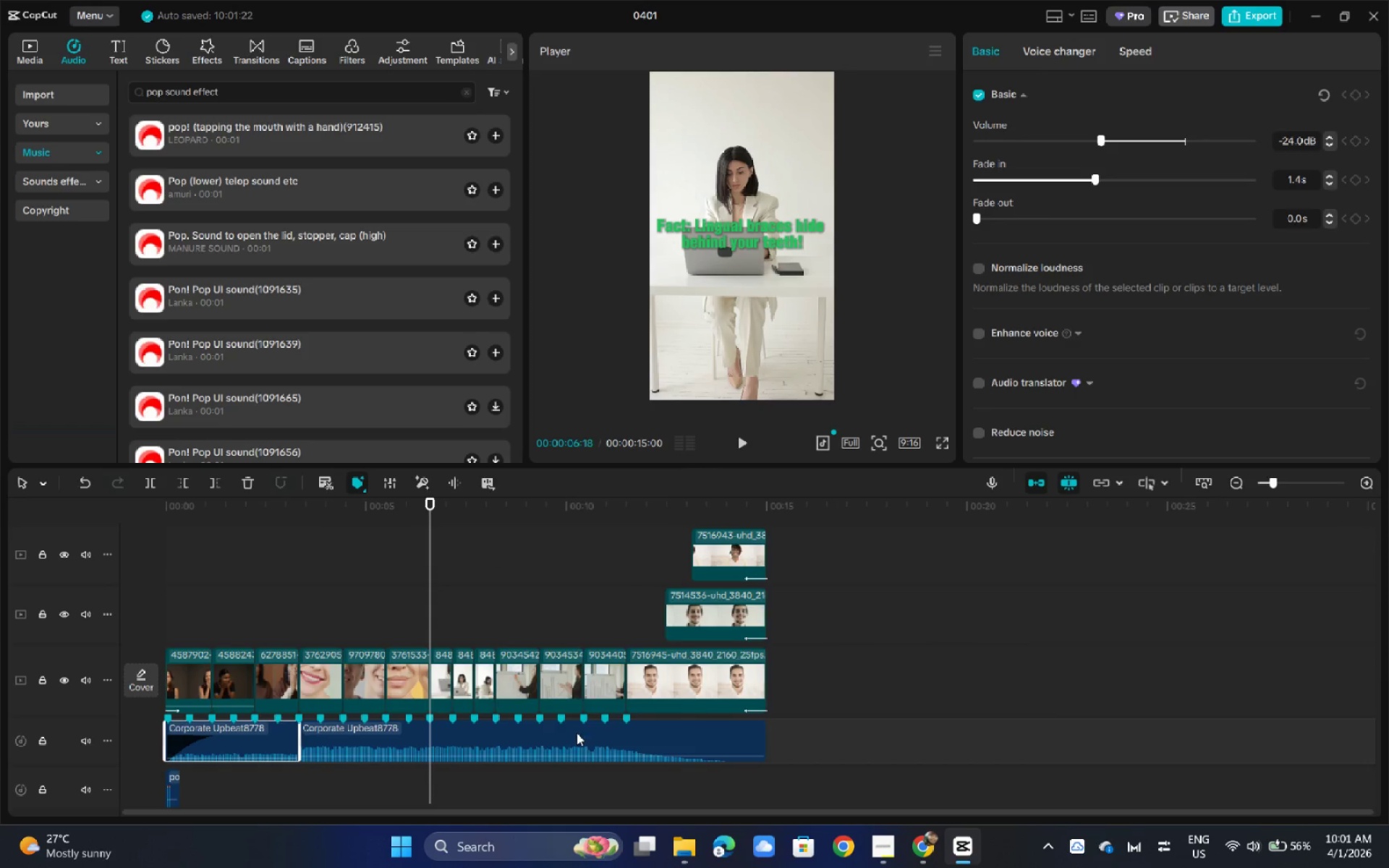 
key(Control+B)
 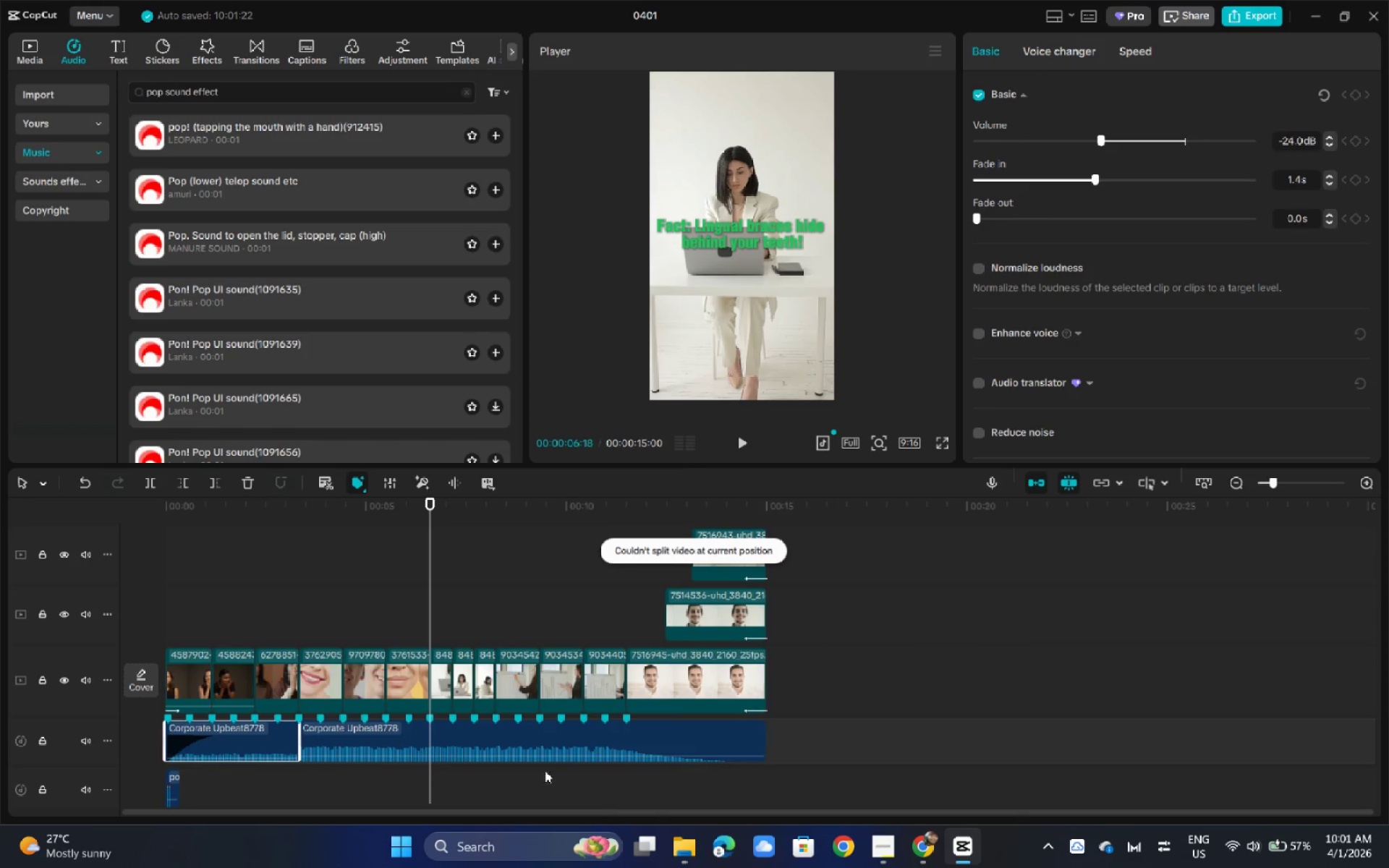 
left_click([541, 744])
 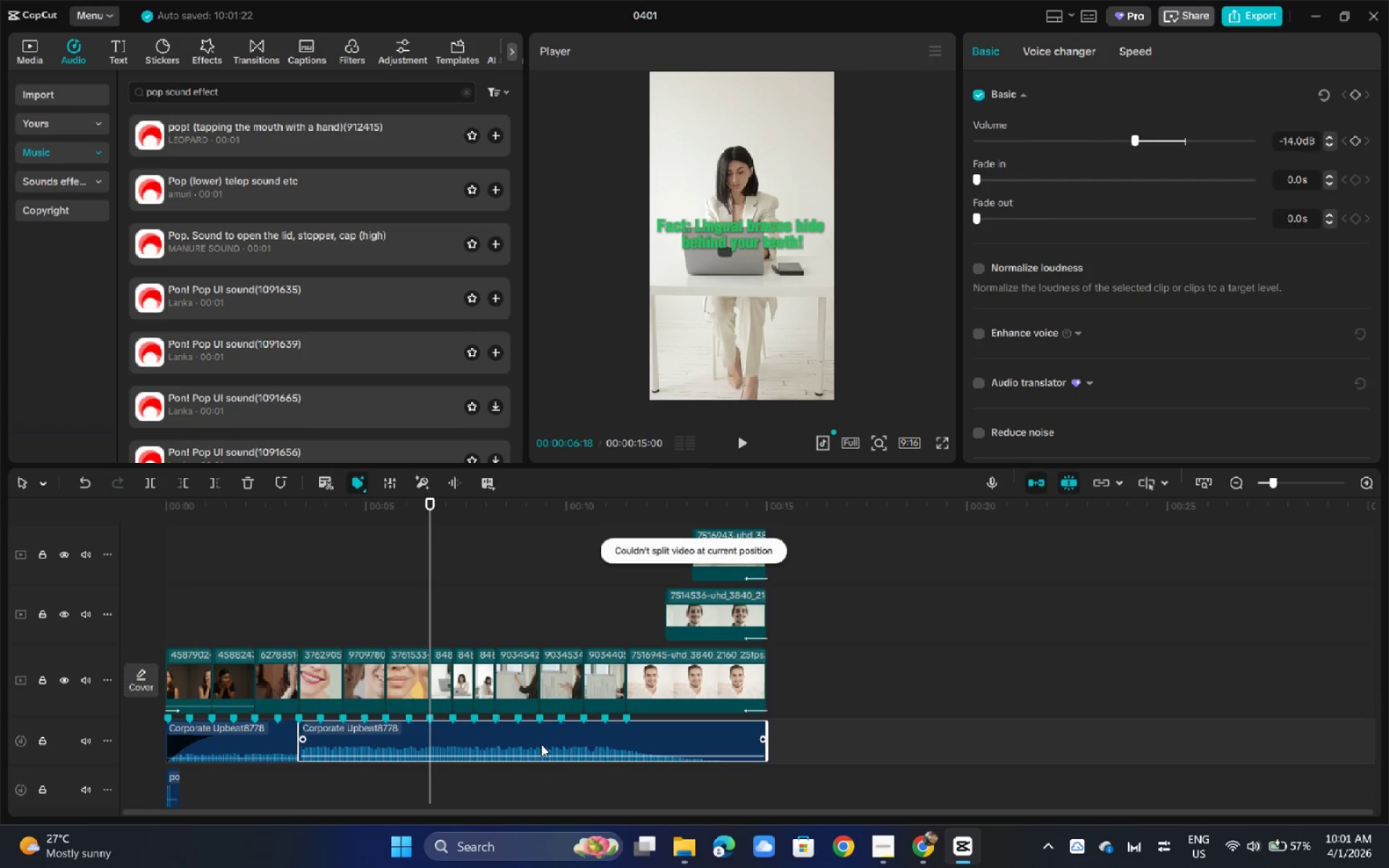 
key(Control+B)
 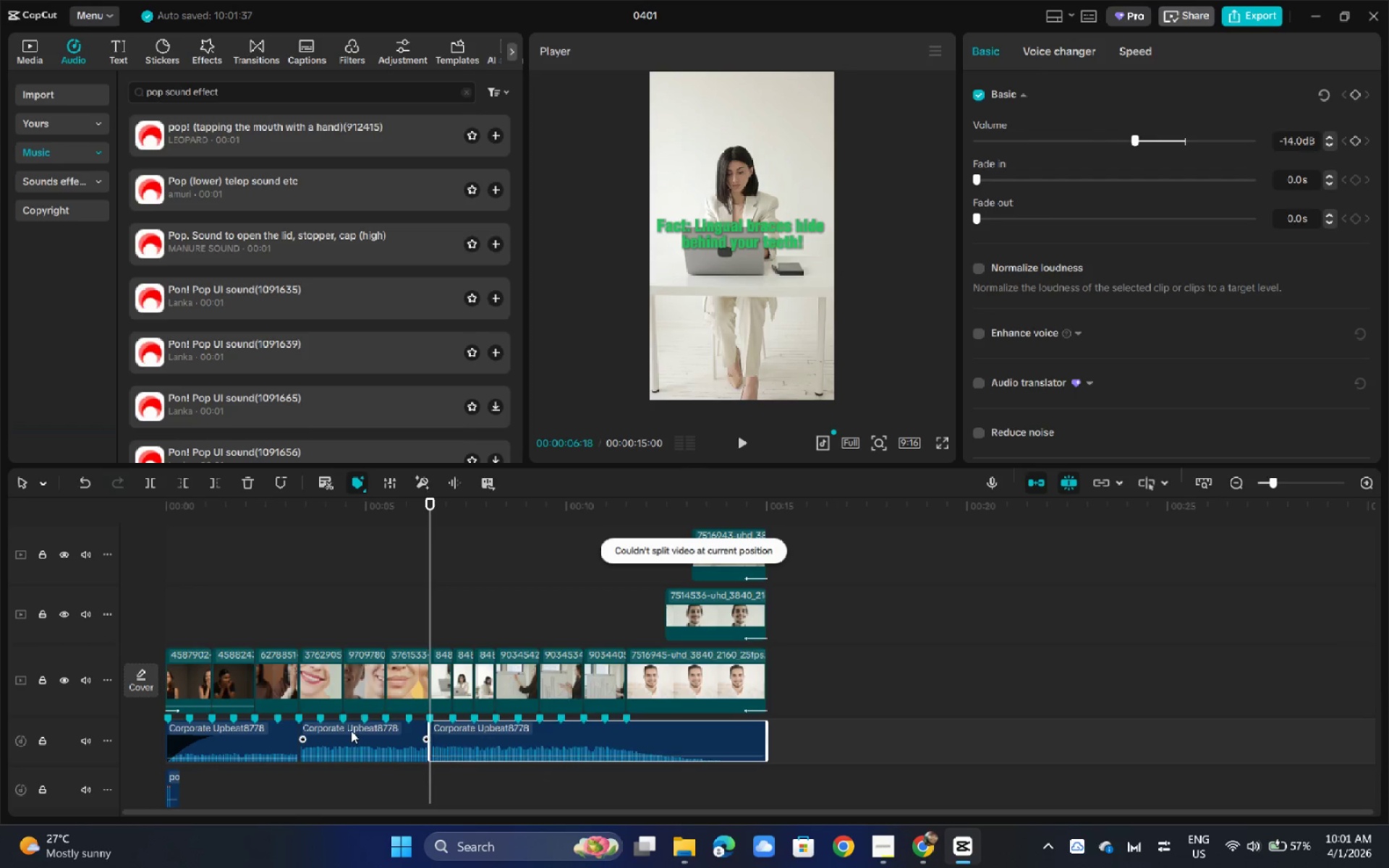 
left_click([351, 731])
 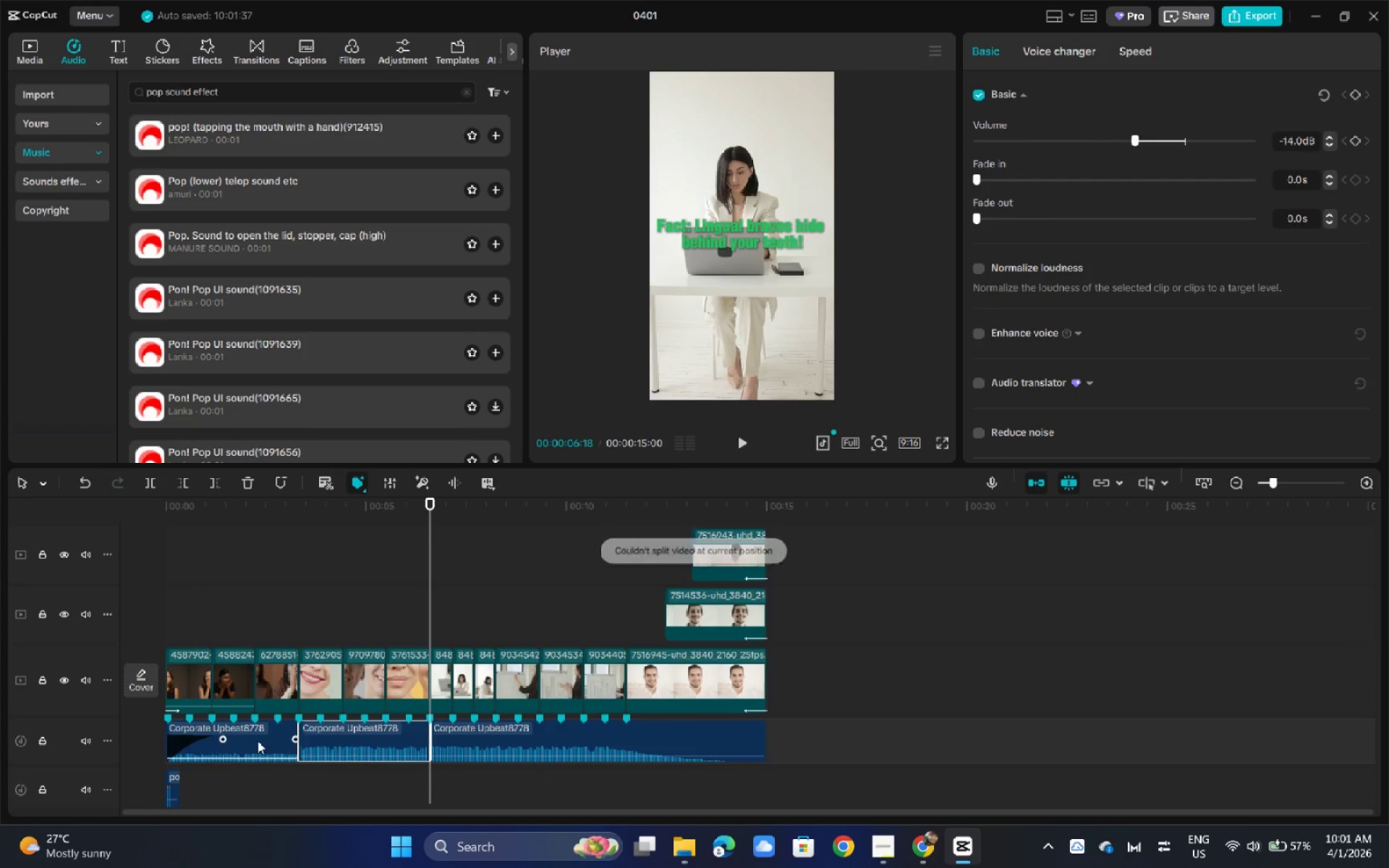 
left_click([252, 741])
 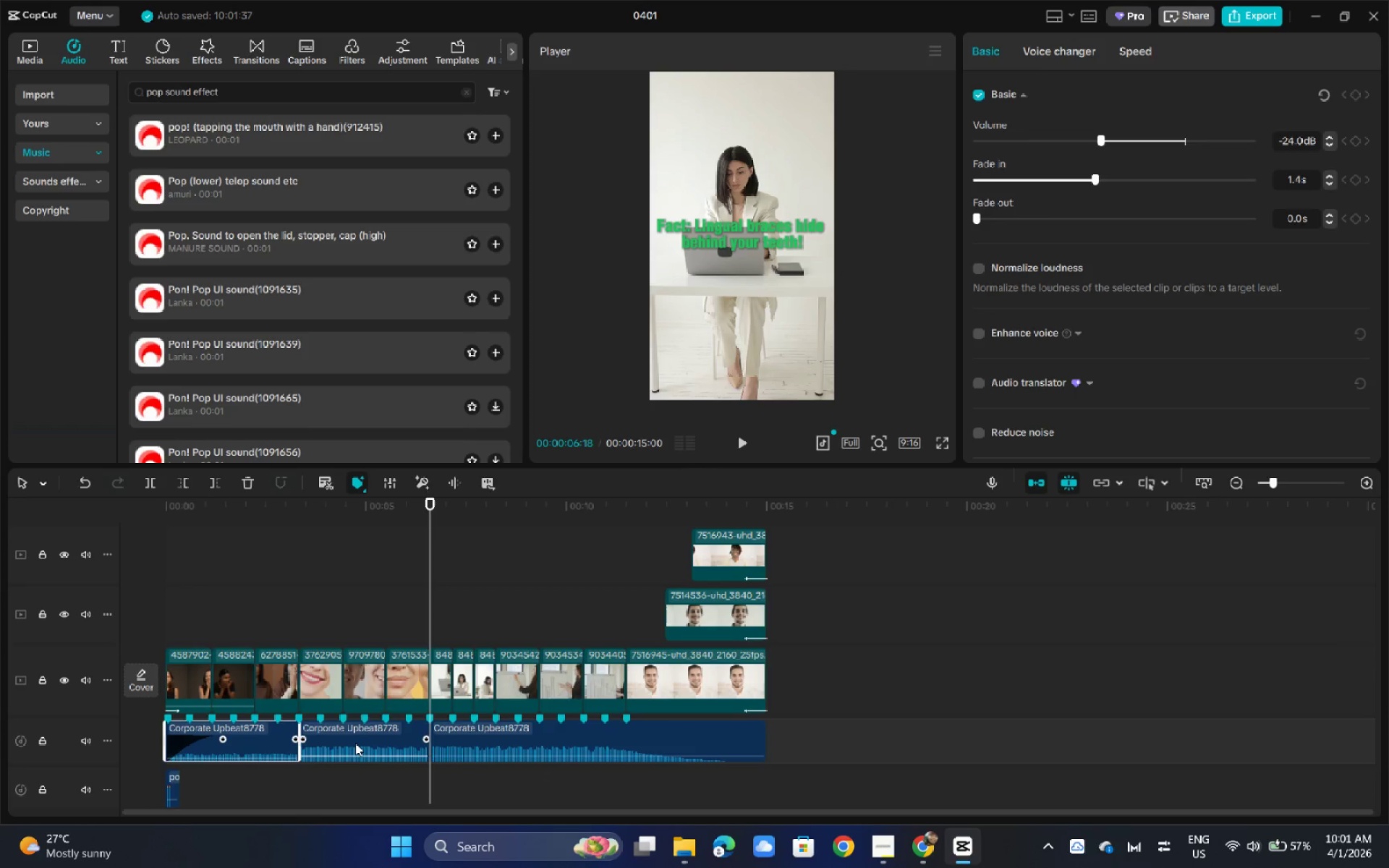 
left_click([355, 743])
 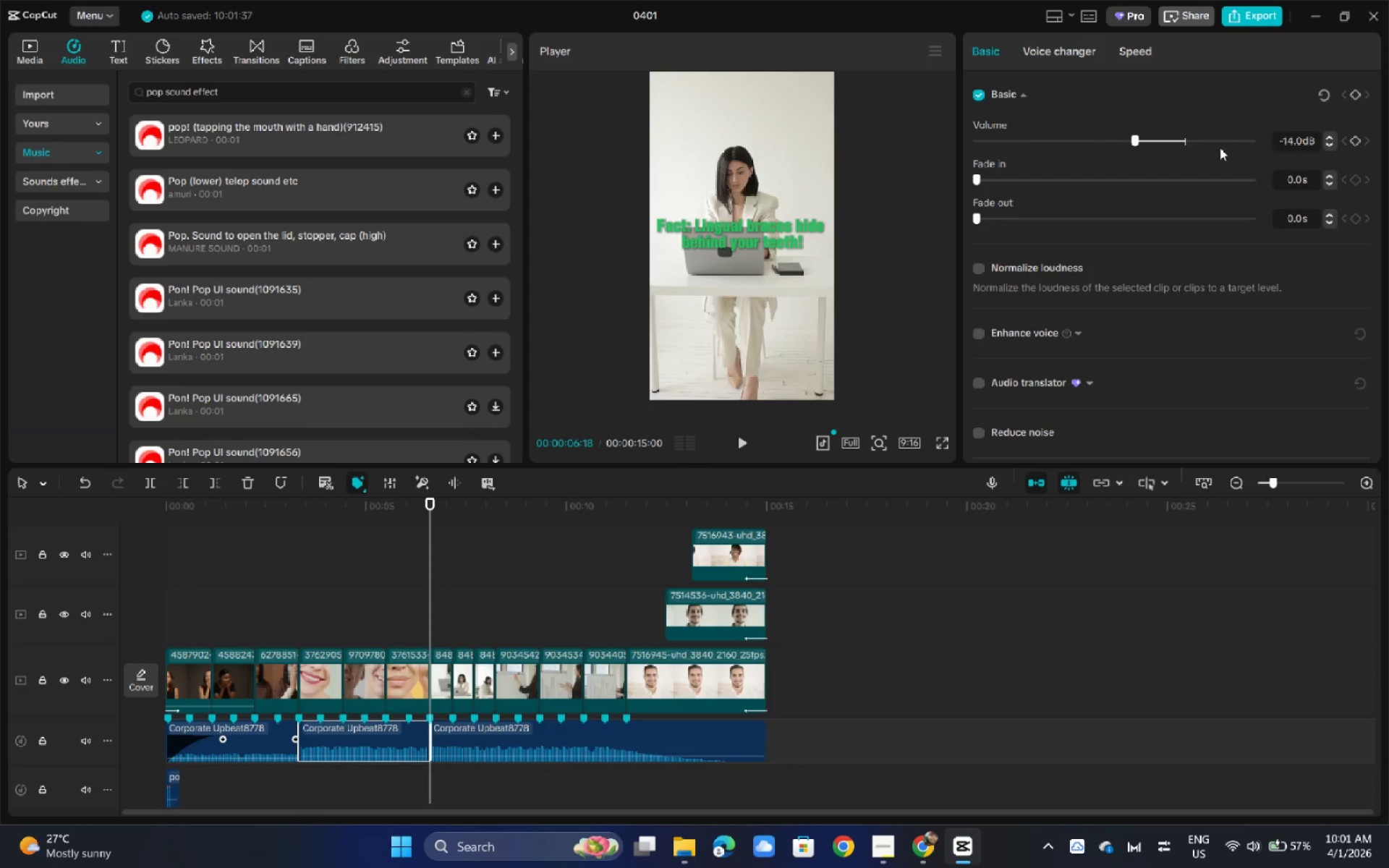 
left_click_drag(start_coordinate=[1139, 141], to_coordinate=[1095, 132])
 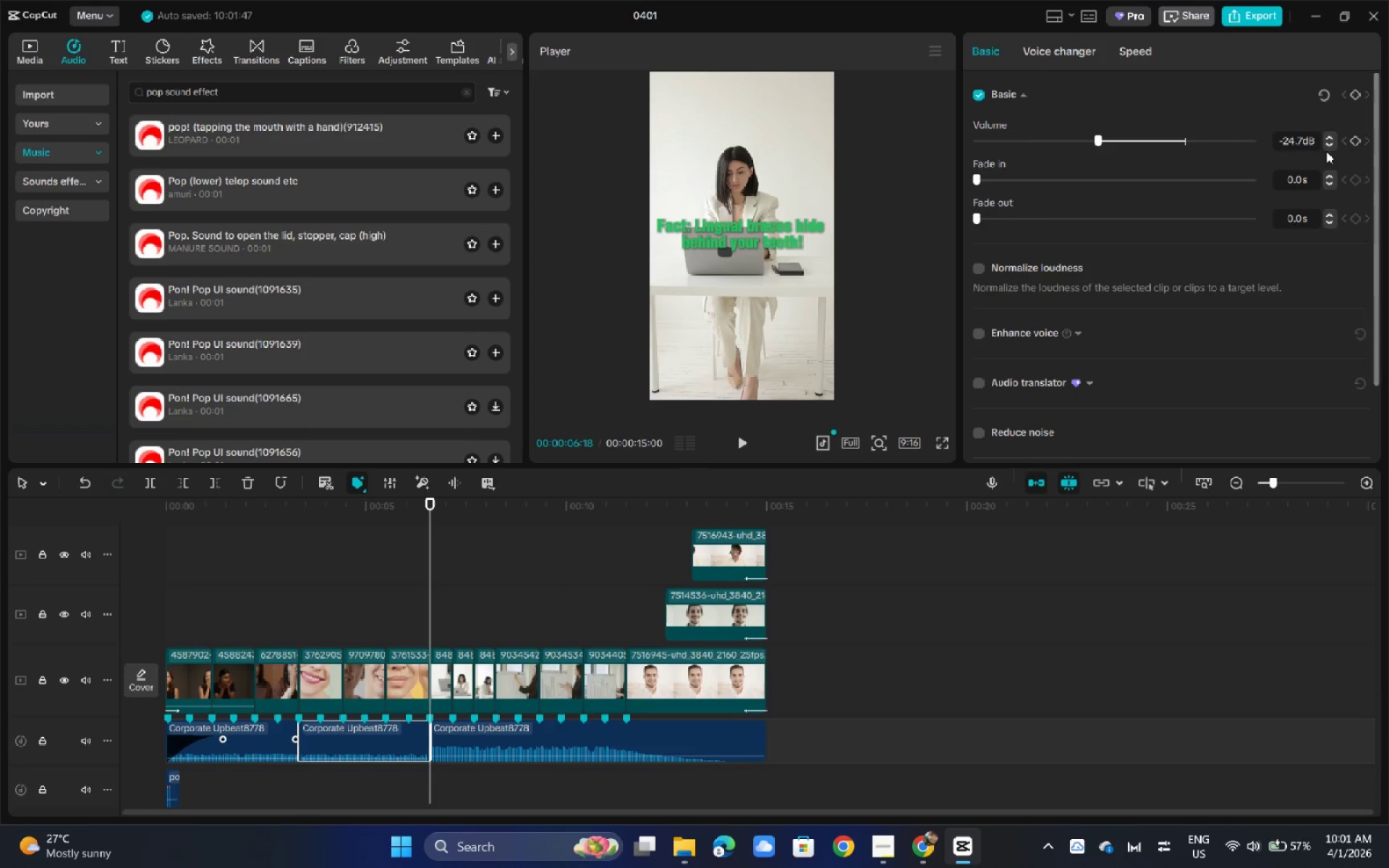 
double_click([1328, 149])
 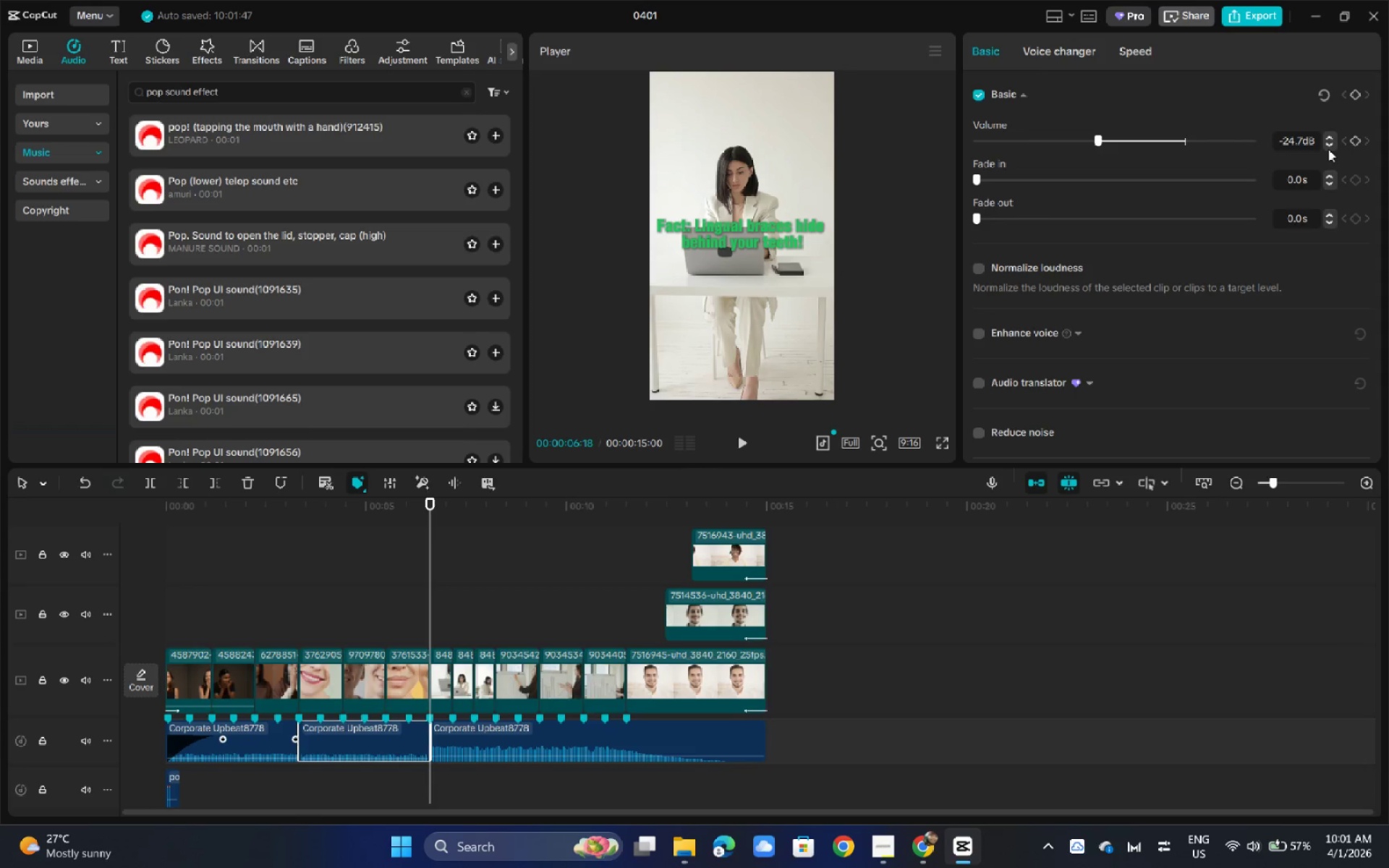 
triple_click([1328, 149])
 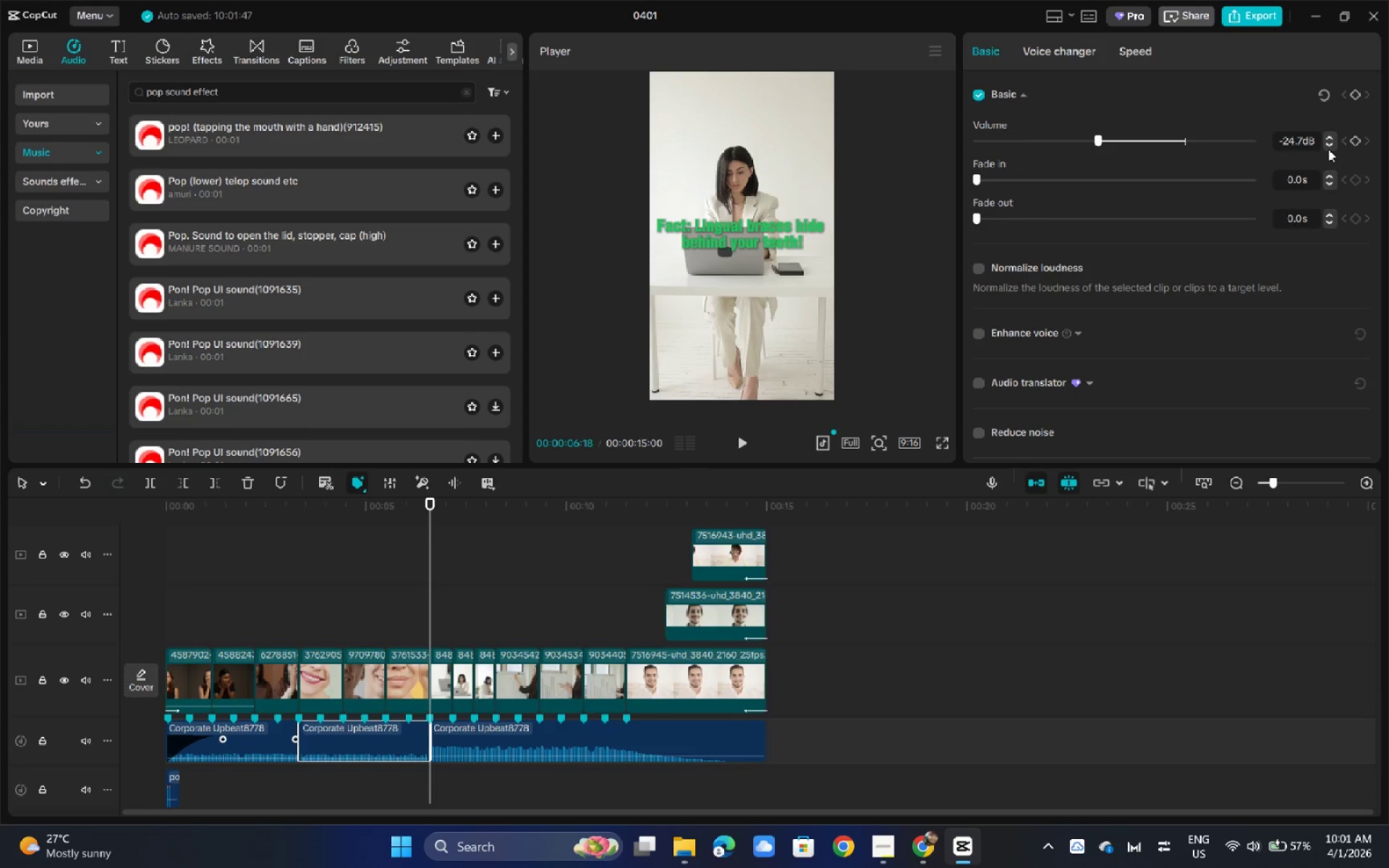 
triple_click([1328, 149])
 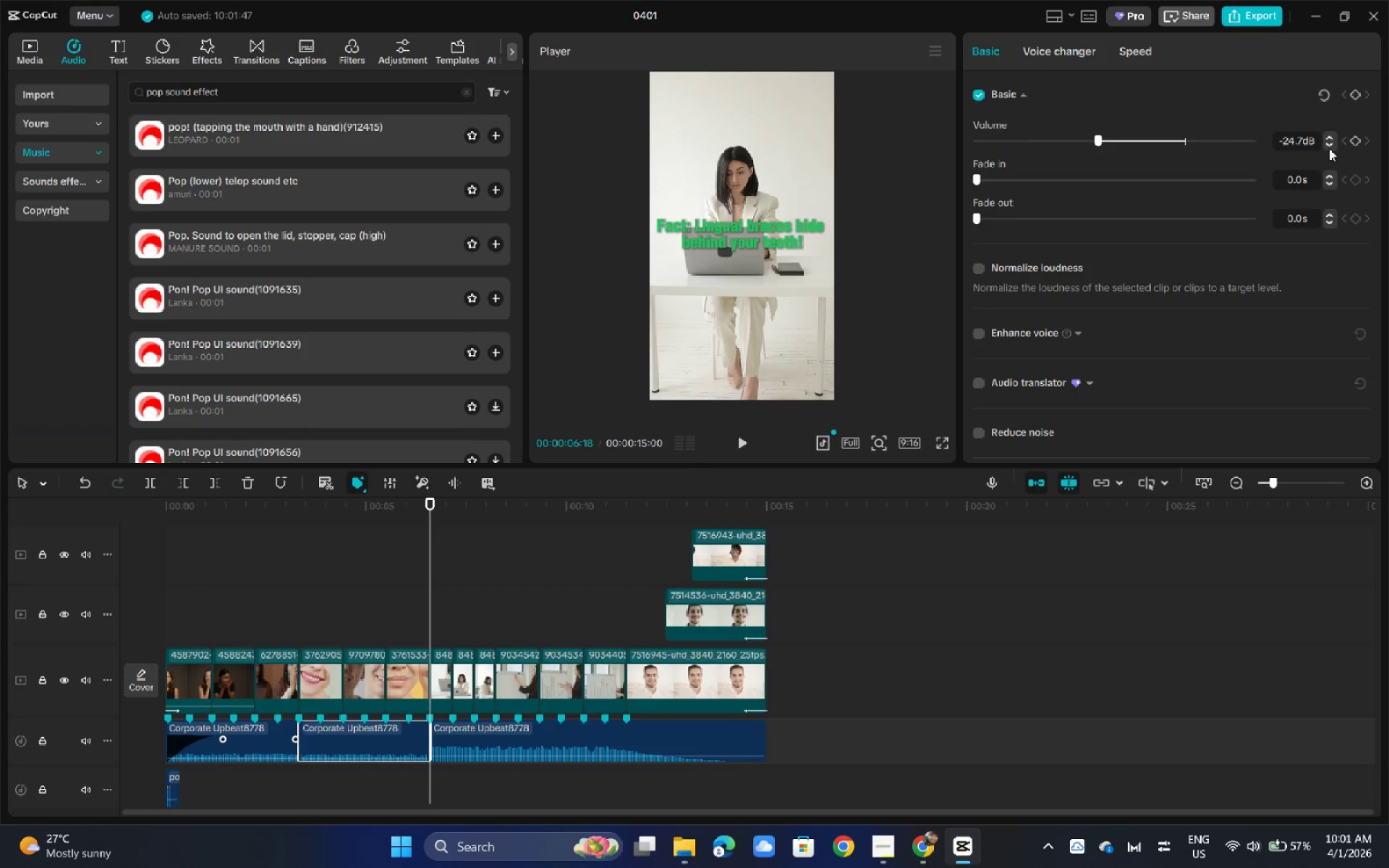 
triple_click([1329, 148])
 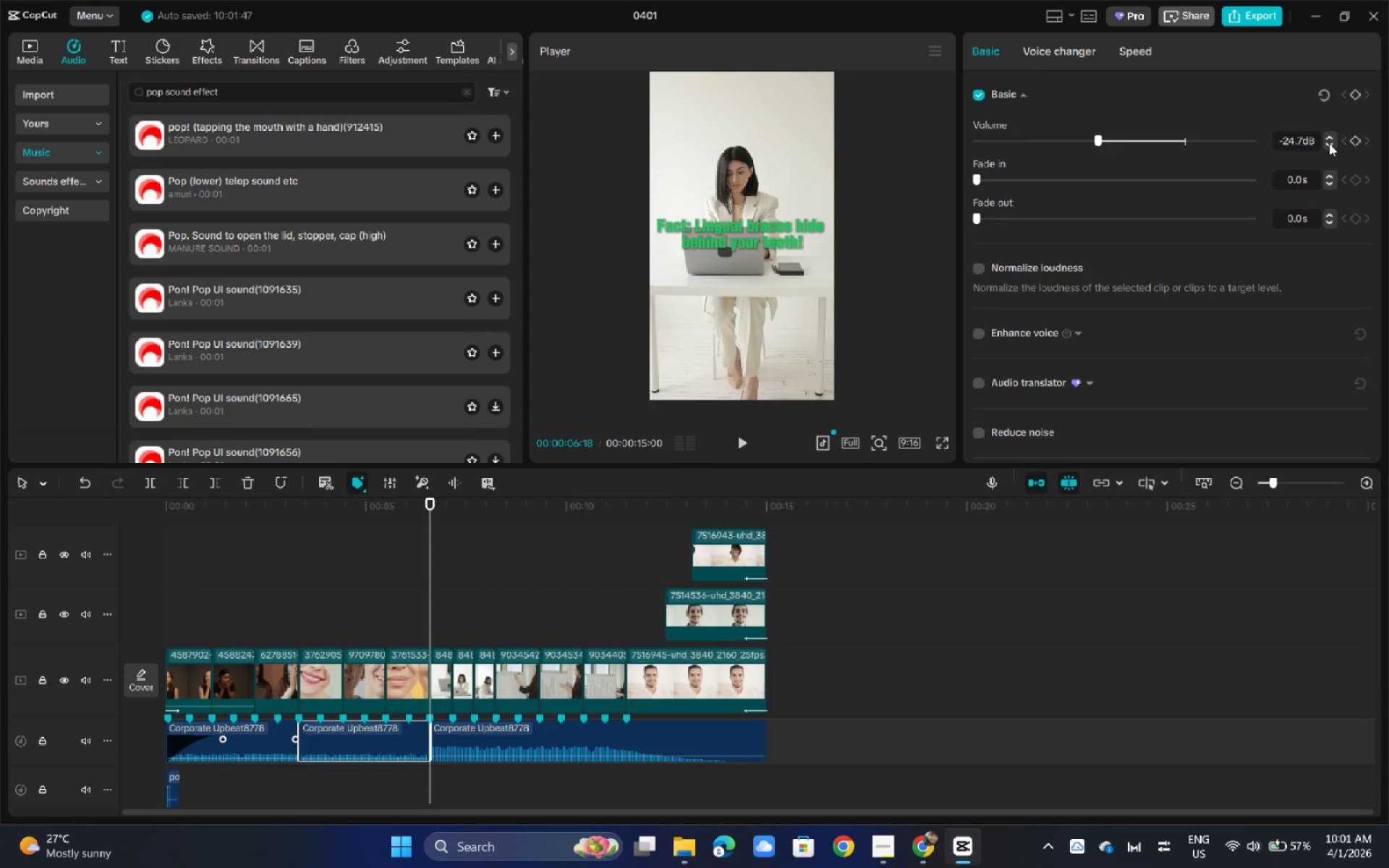 
triple_click([1329, 143])
 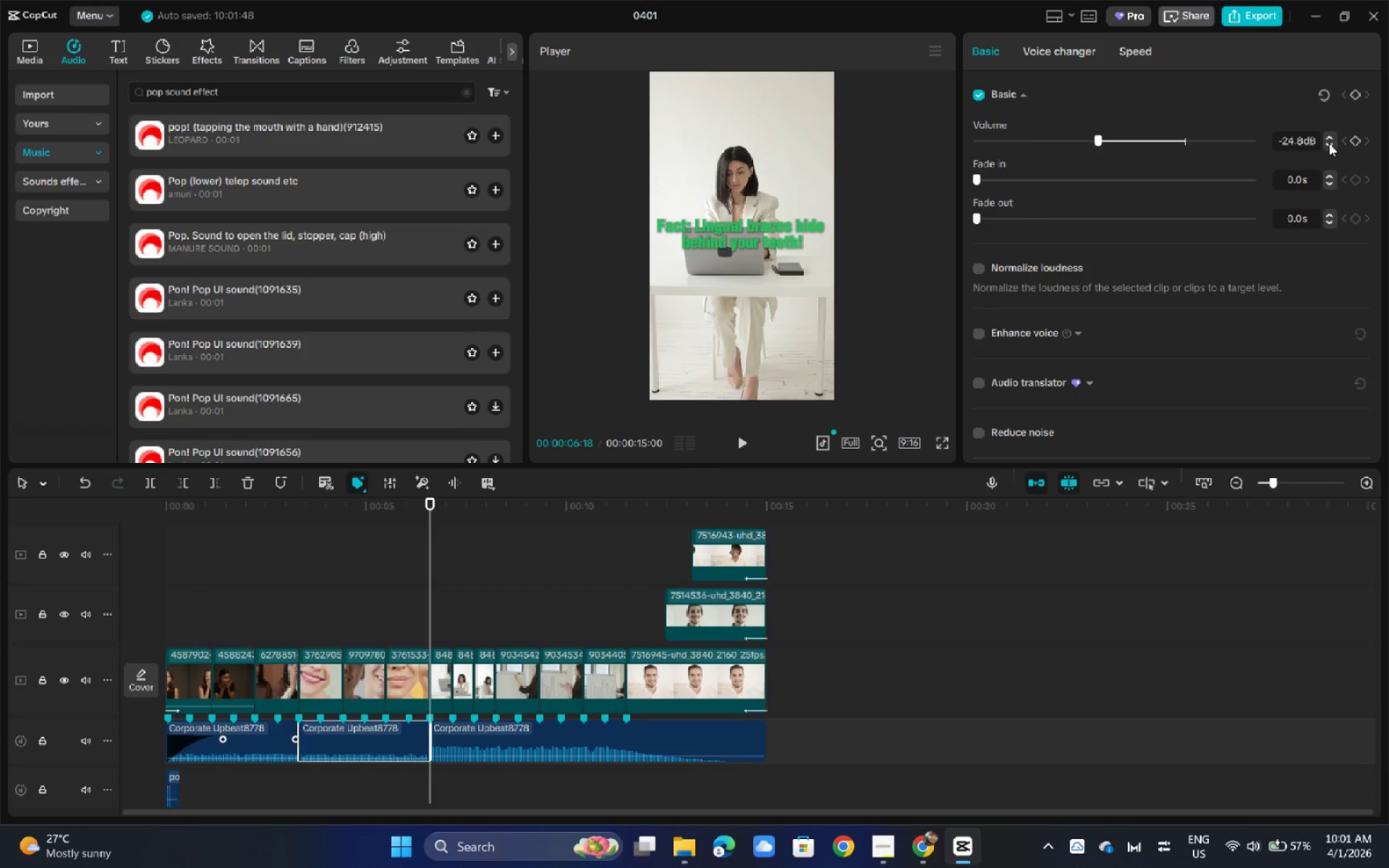 
triple_click([1329, 143])
 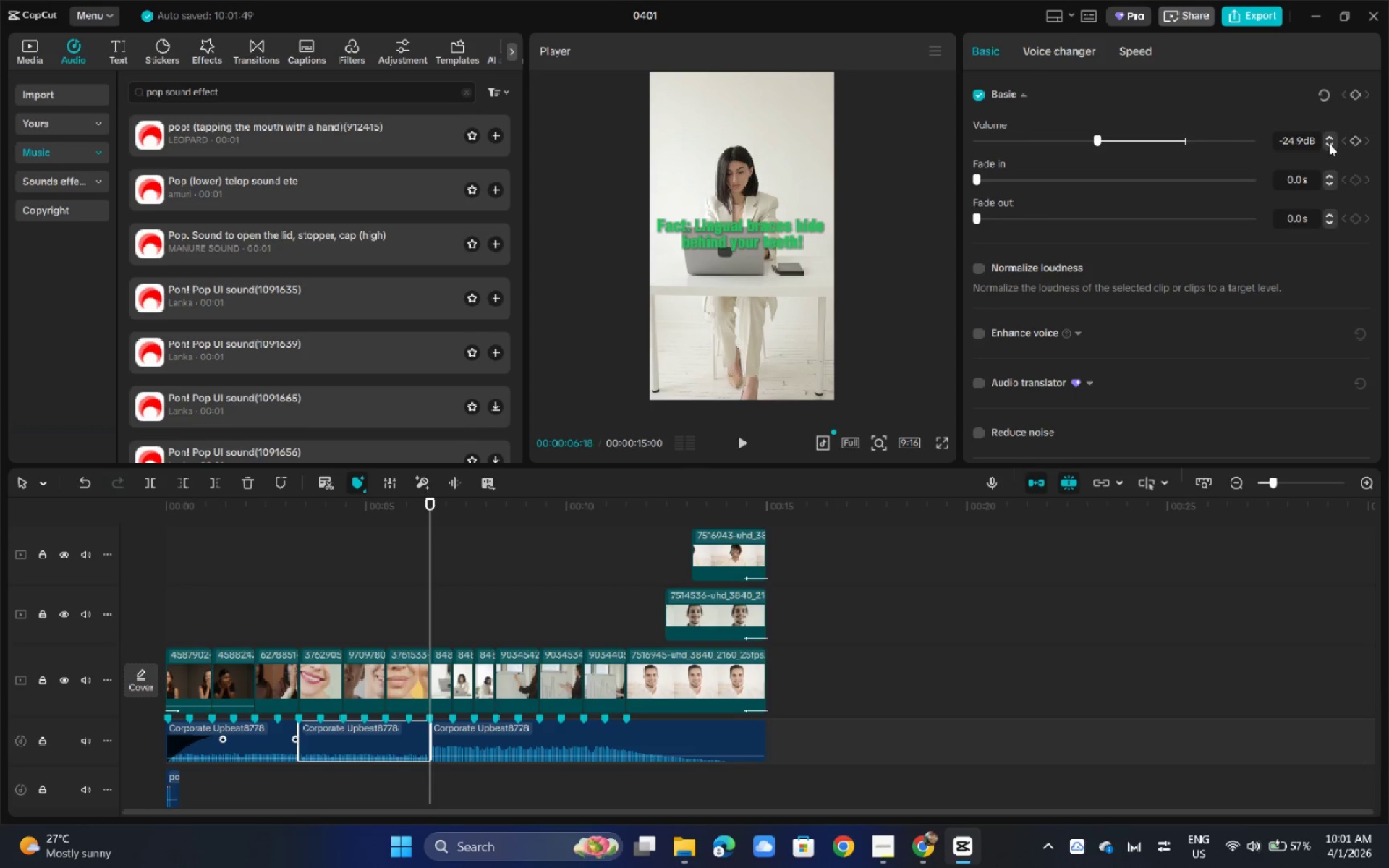 
triple_click([1329, 143])
 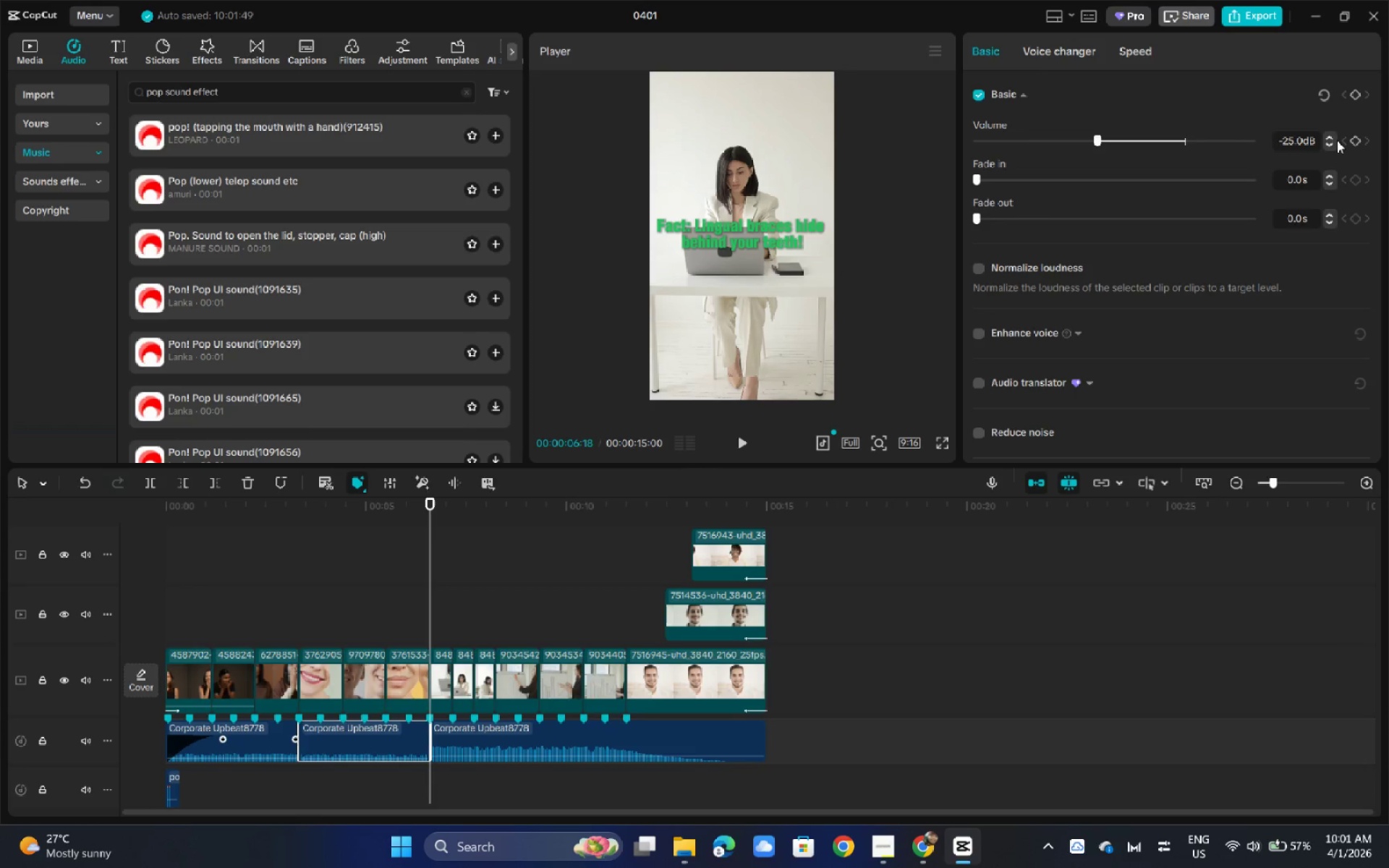 
double_click([1326, 137])
 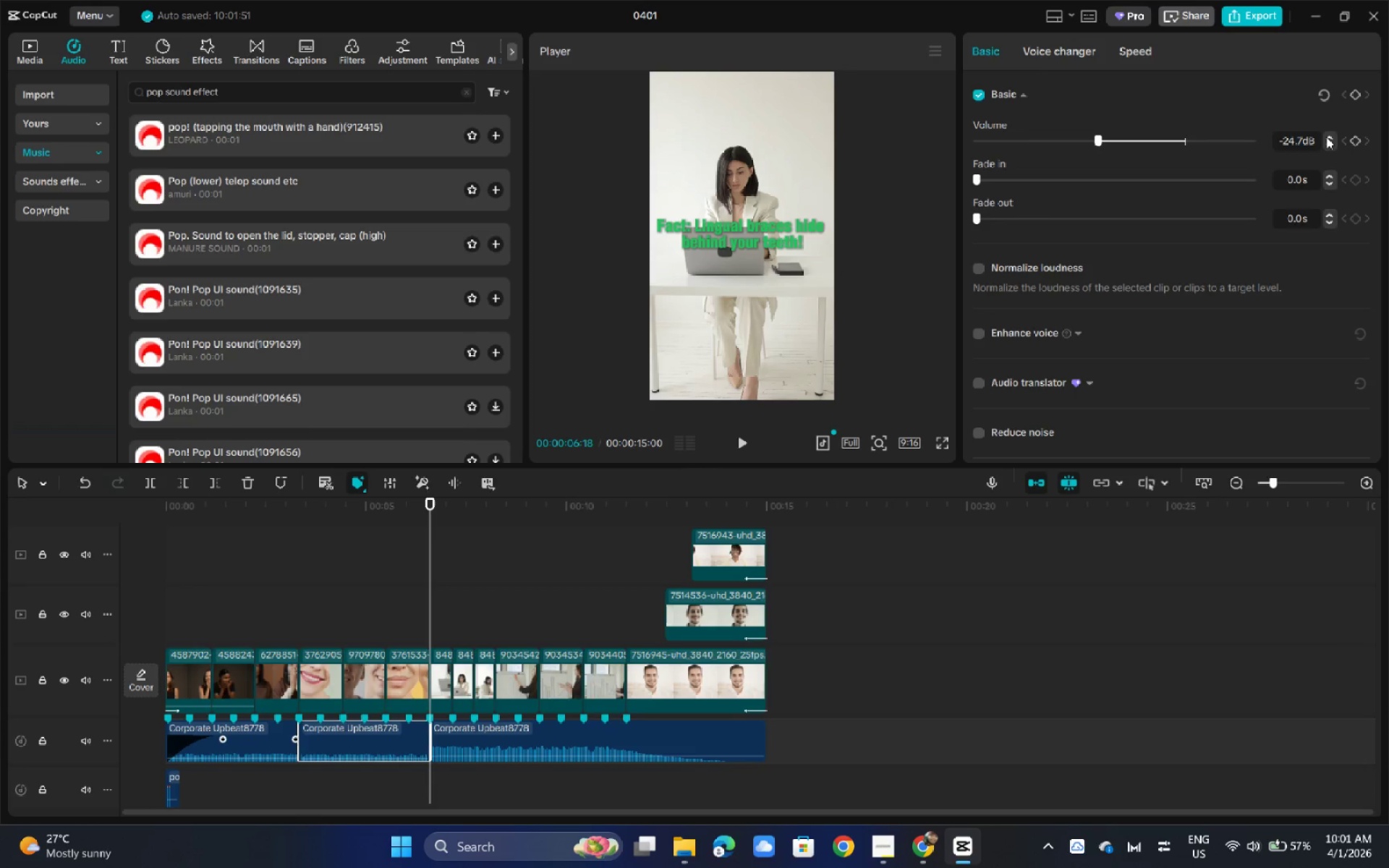 
triple_click([1326, 137])
 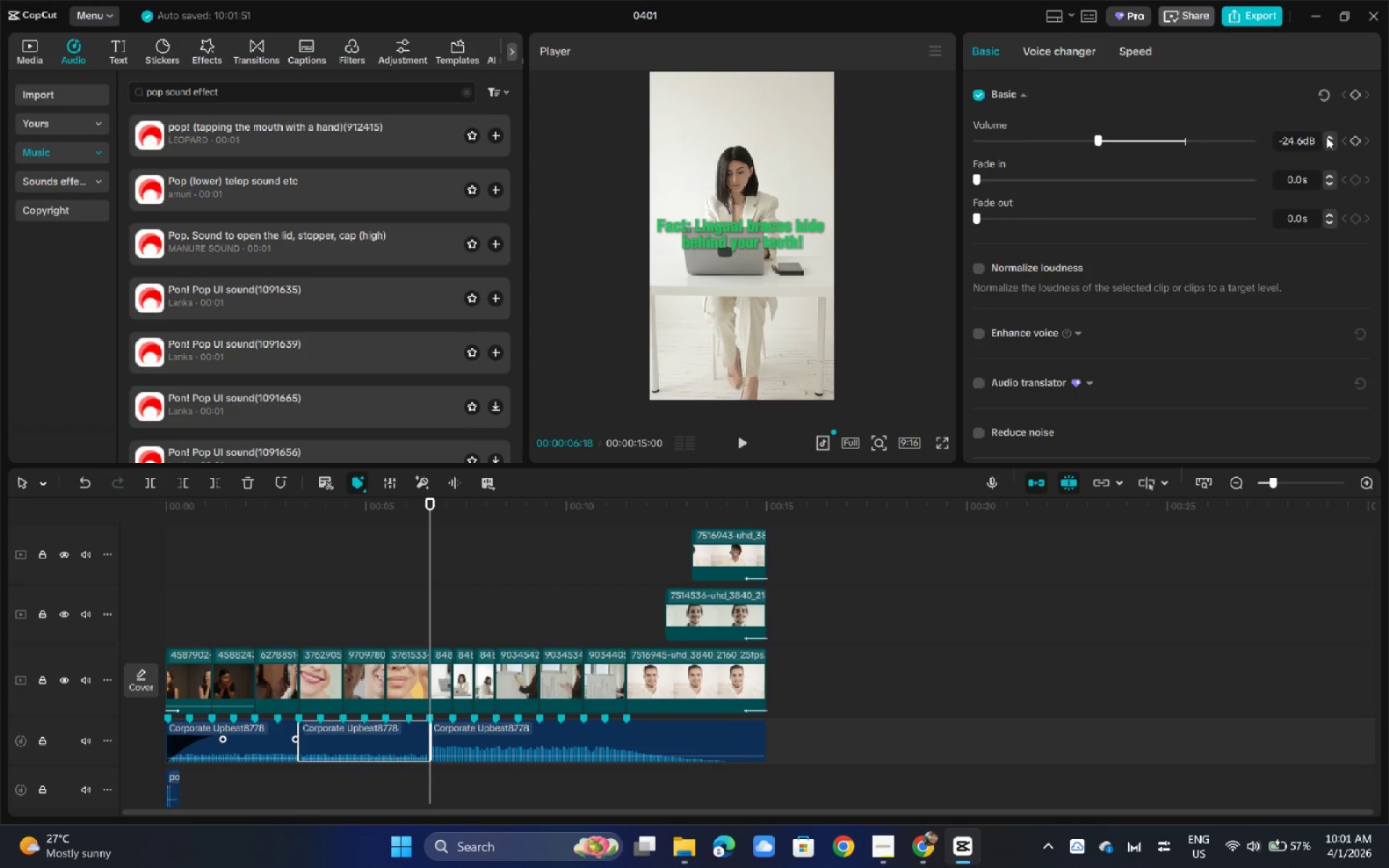 
triple_click([1326, 137])
 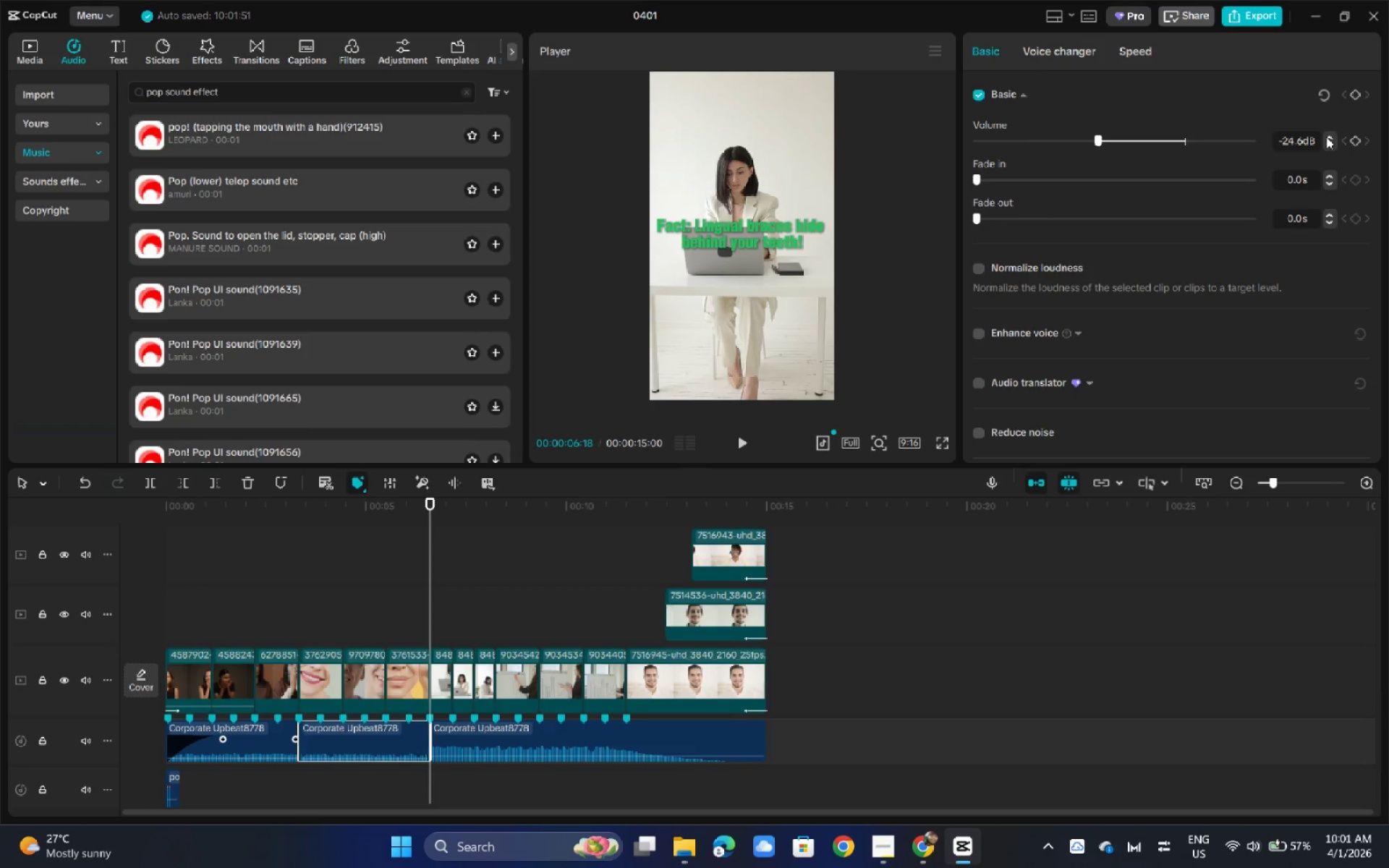 
triple_click([1326, 137])
 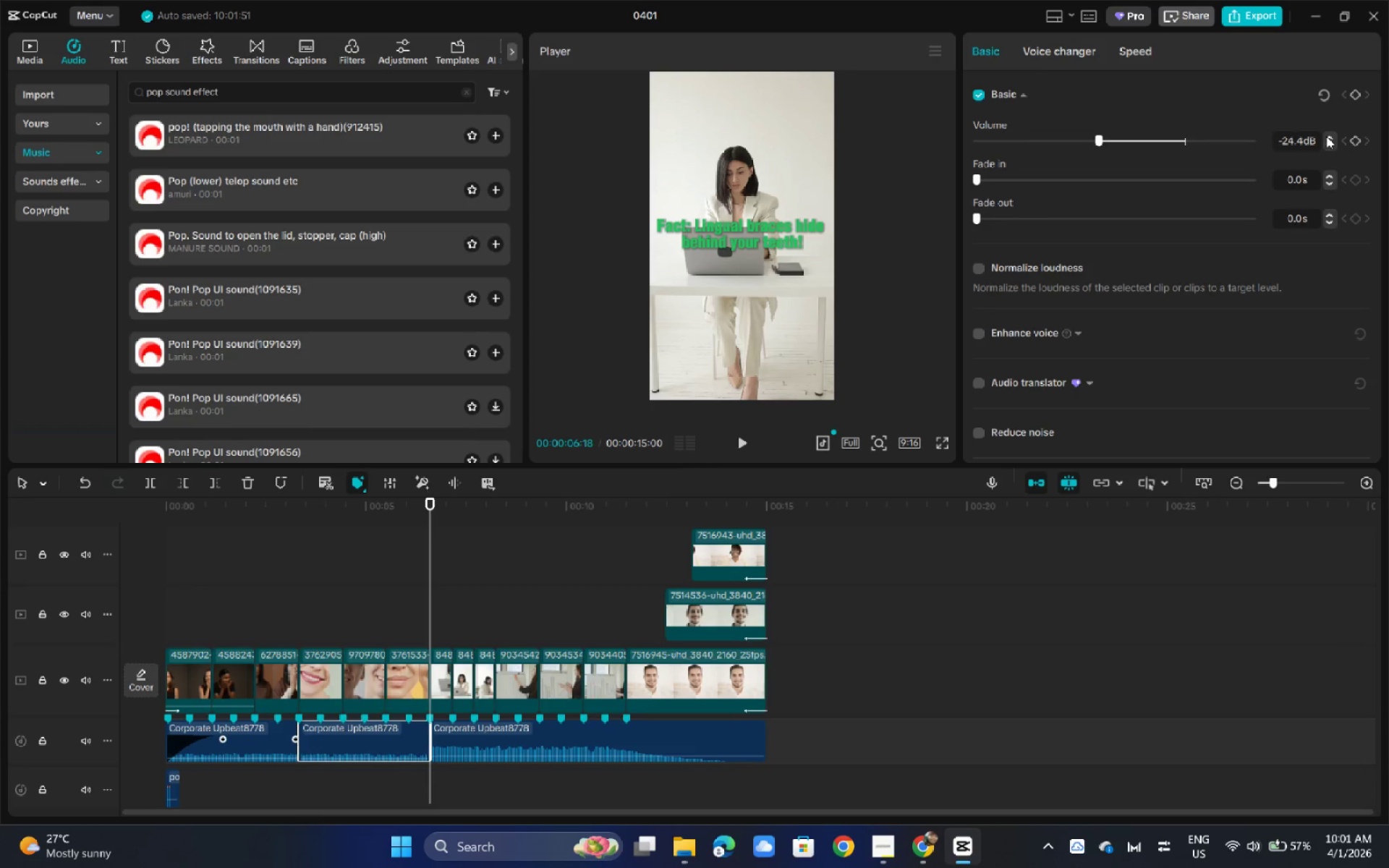 
triple_click([1326, 136])
 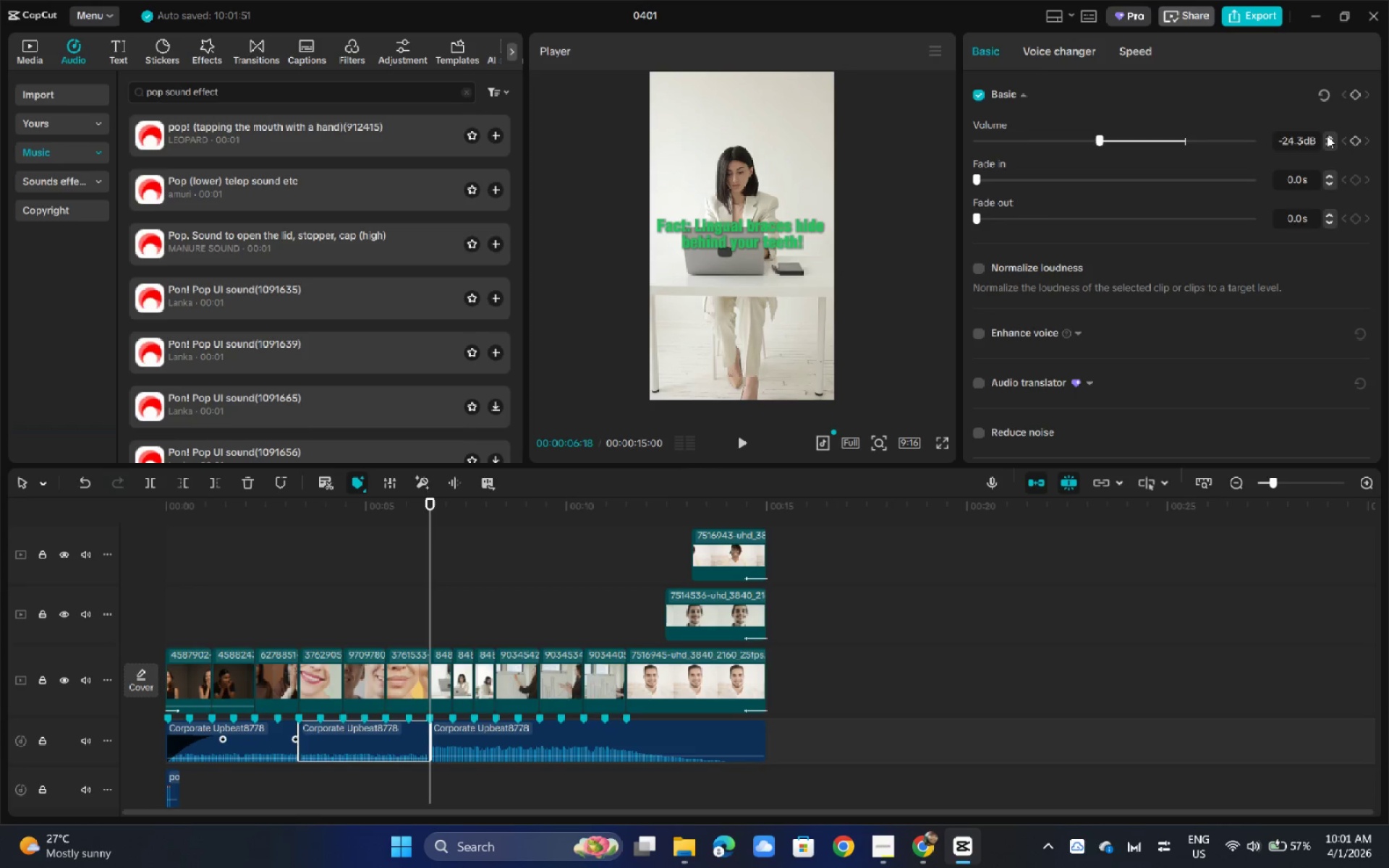 
triple_click([1327, 135])
 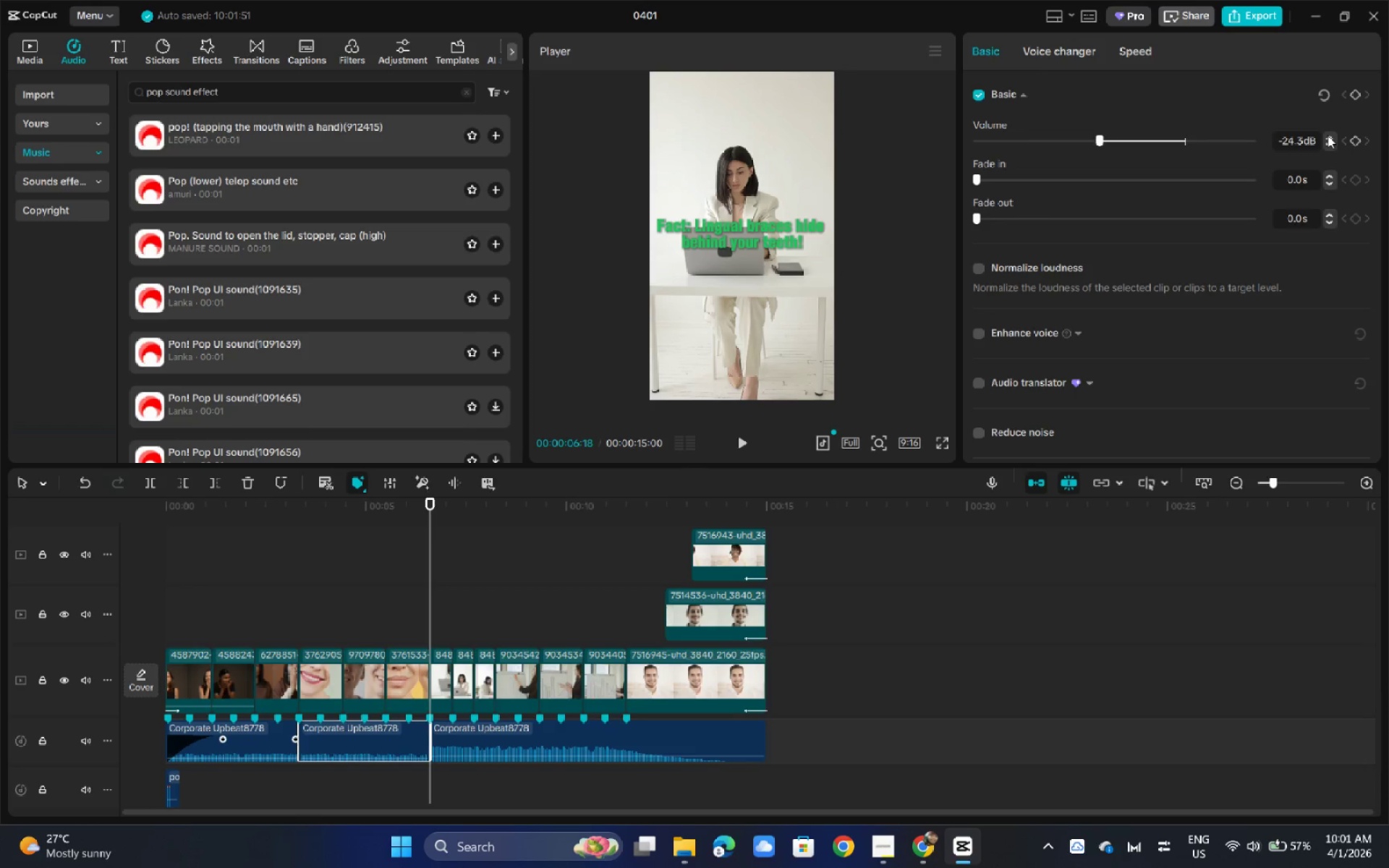 
triple_click([1328, 135])
 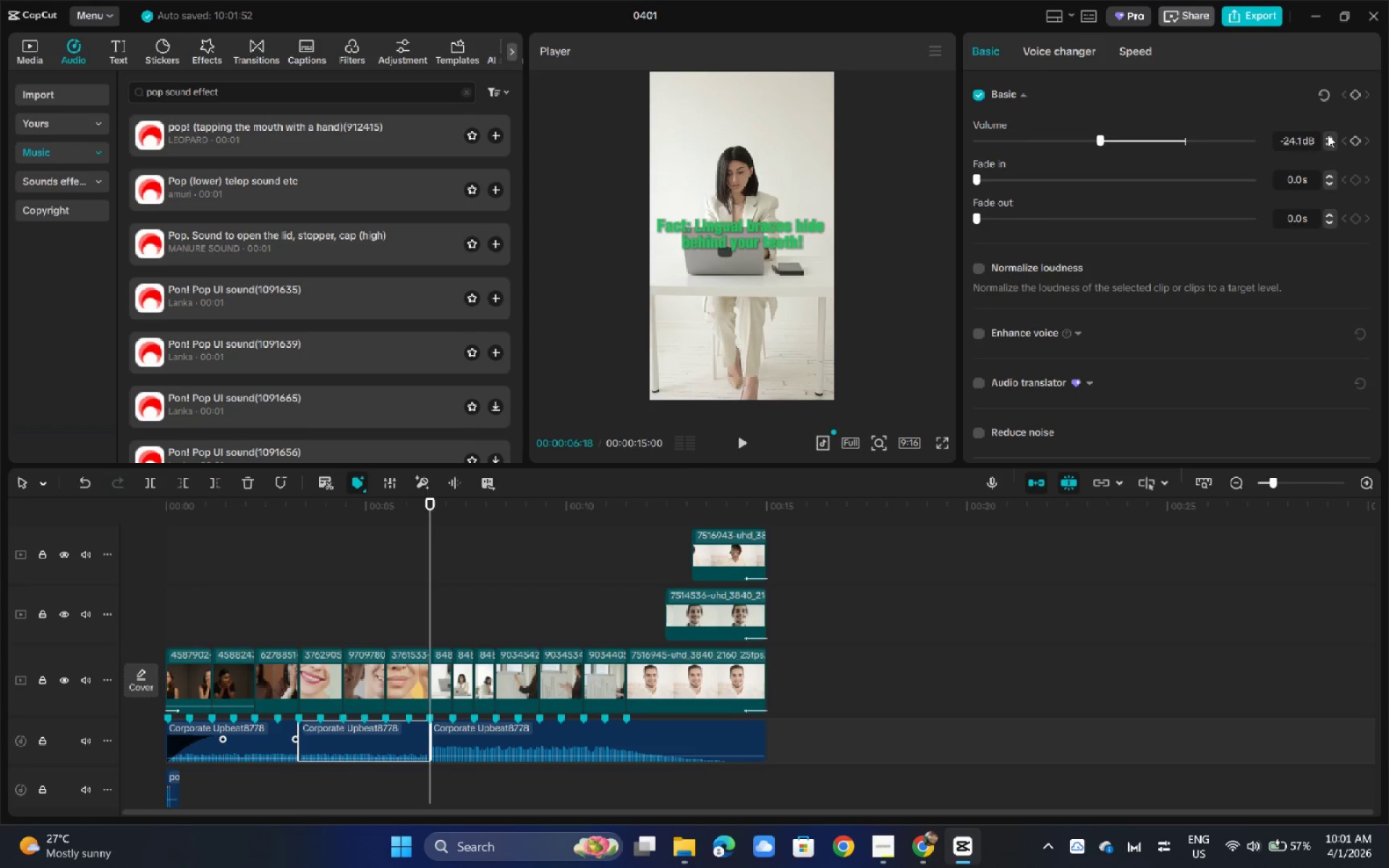 
triple_click([1328, 135])
 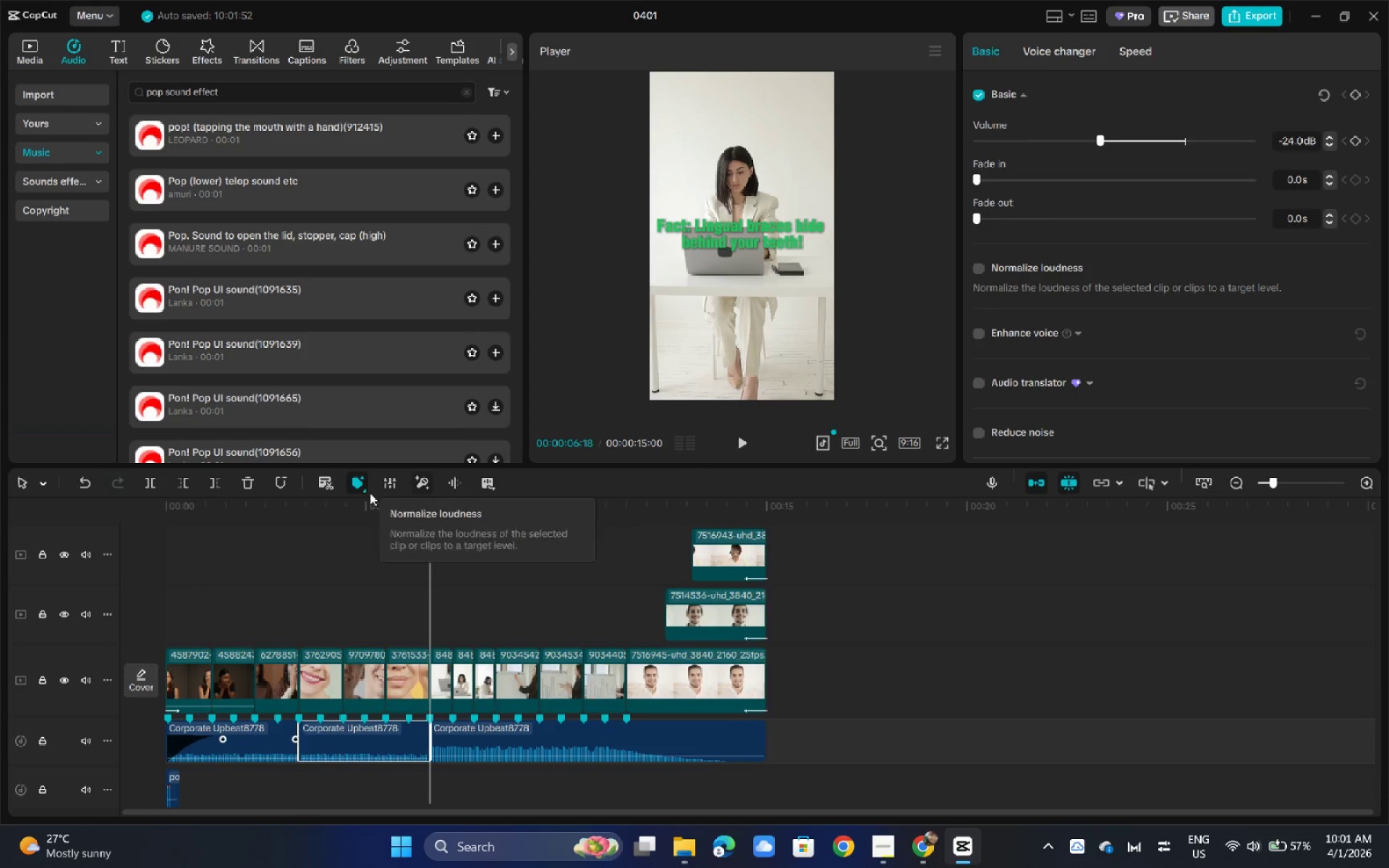 
left_click_drag(start_coordinate=[304, 497], to_coordinate=[127, 500])
 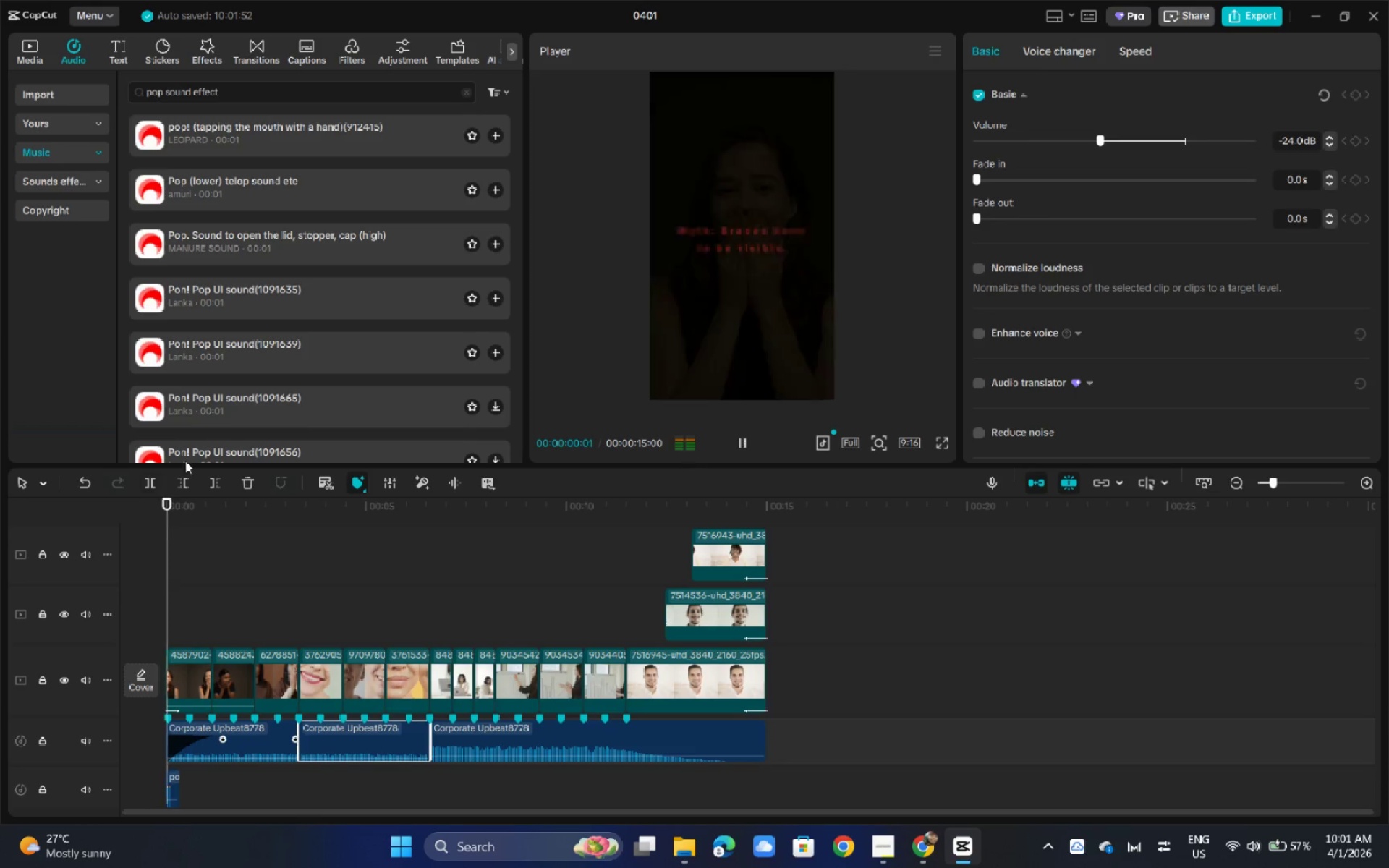 
key(Space)
 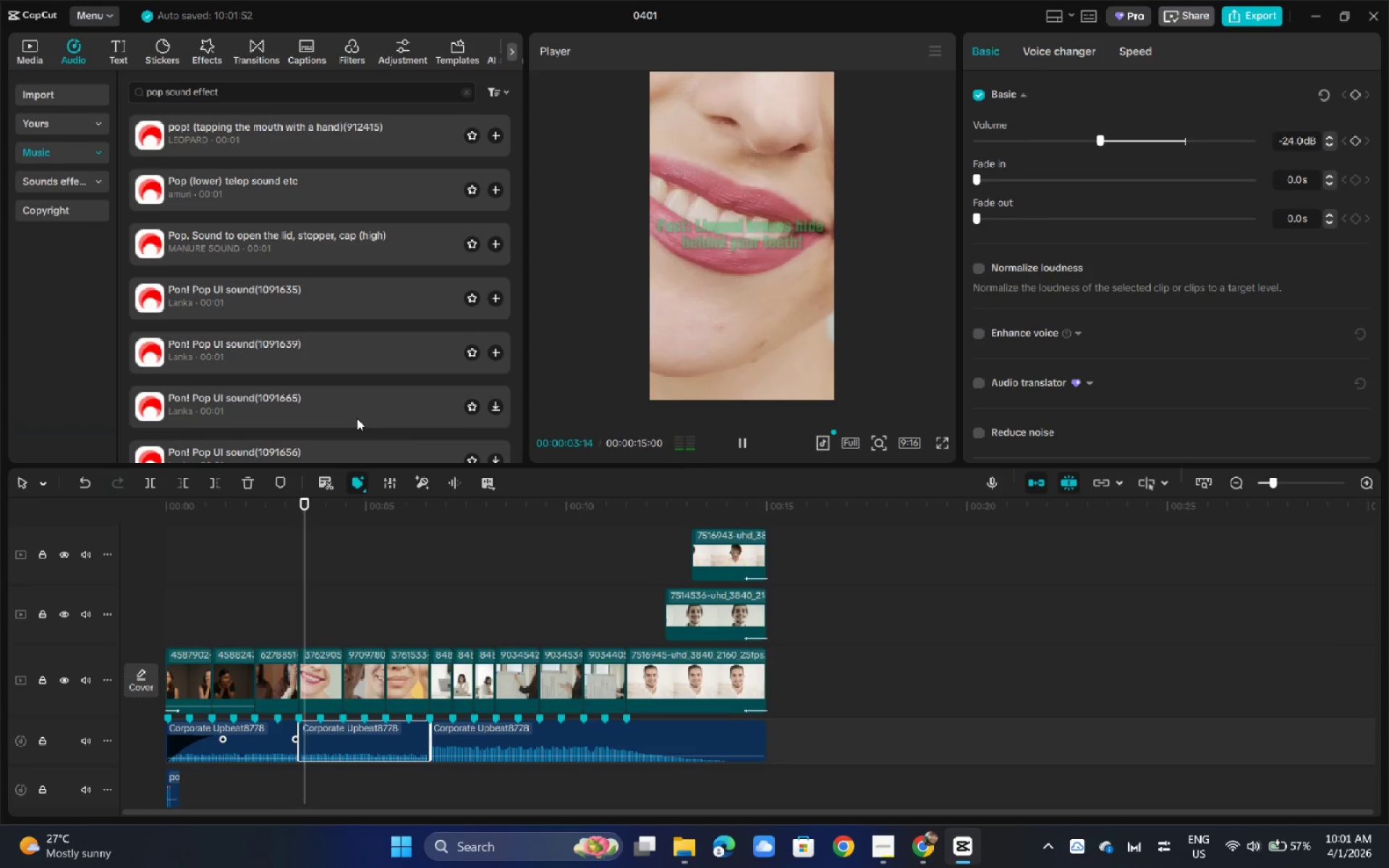 
key(Space)
 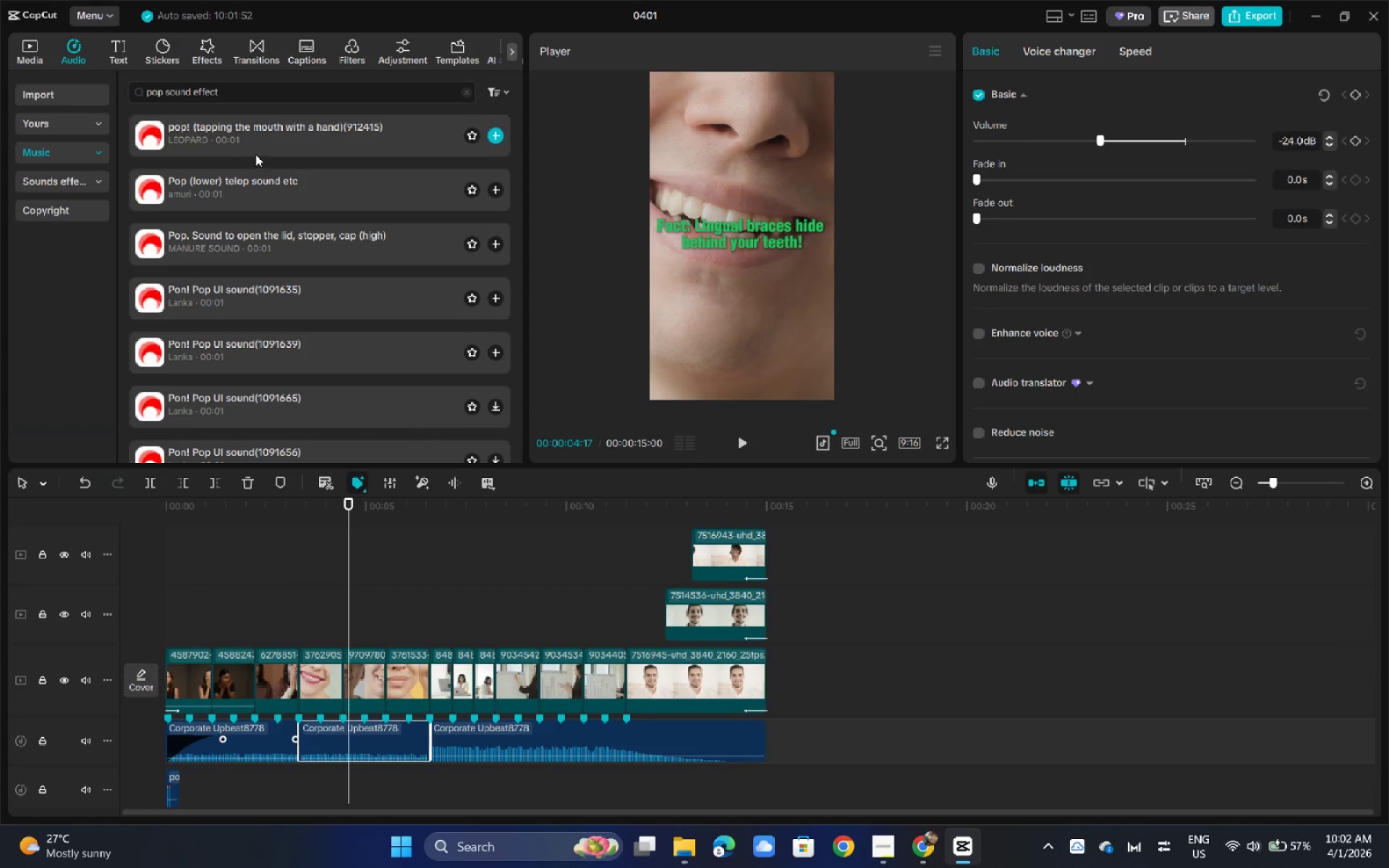 
left_click_drag(start_coordinate=[260, 148], to_coordinate=[373, 771])
 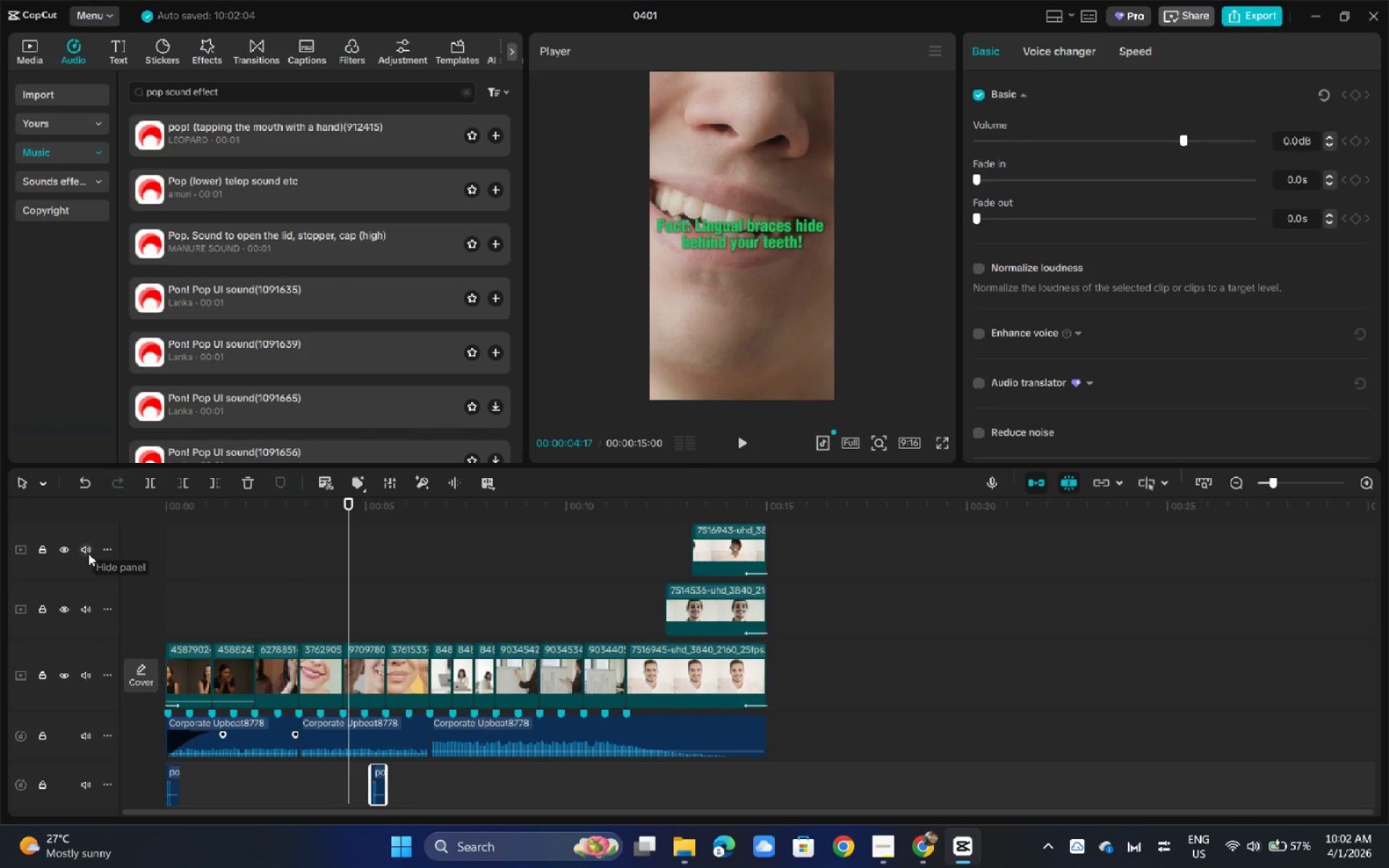 
left_click_drag(start_coordinate=[245, 526], to_coordinate=[77, 516])
 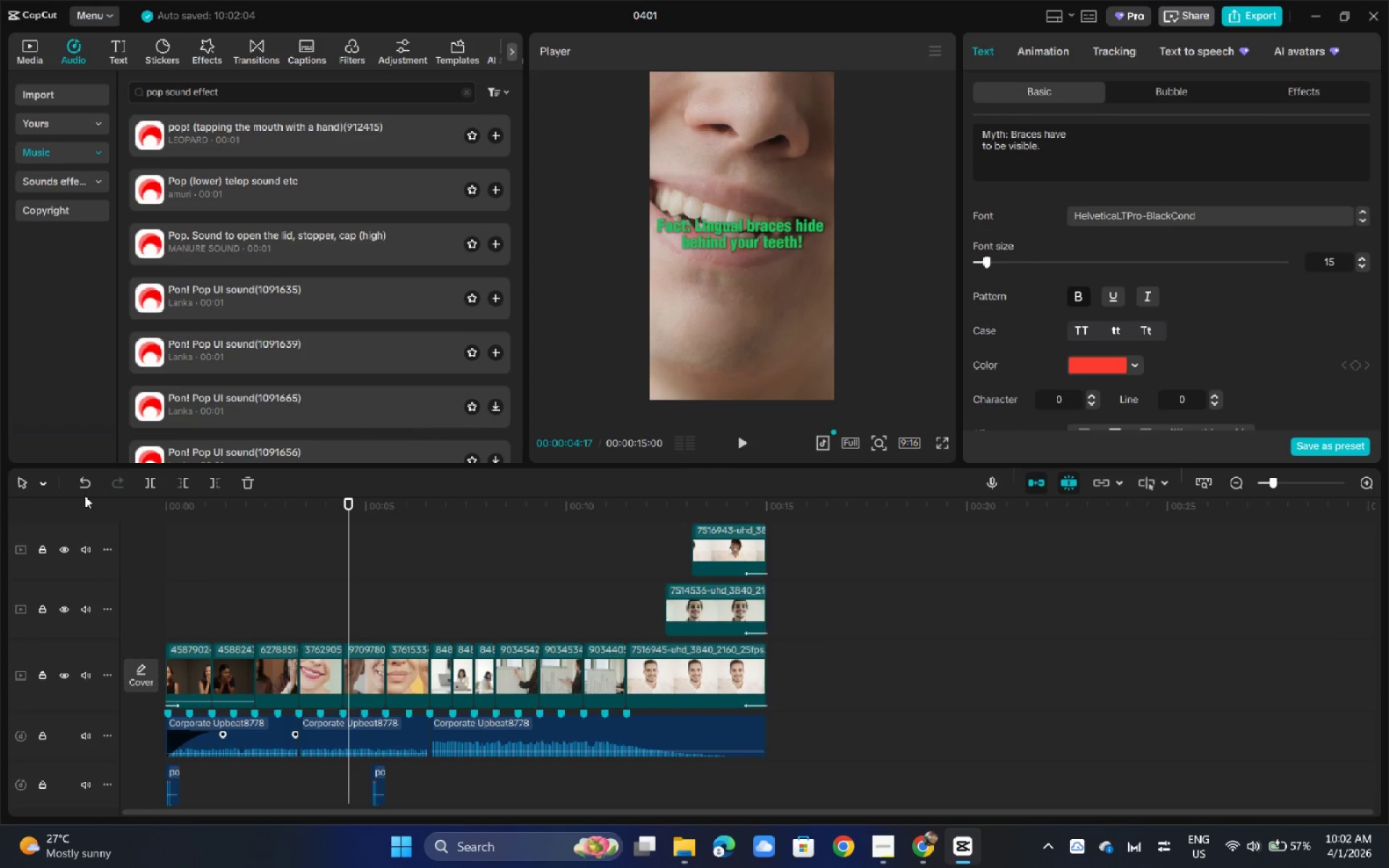 
key(Space)
 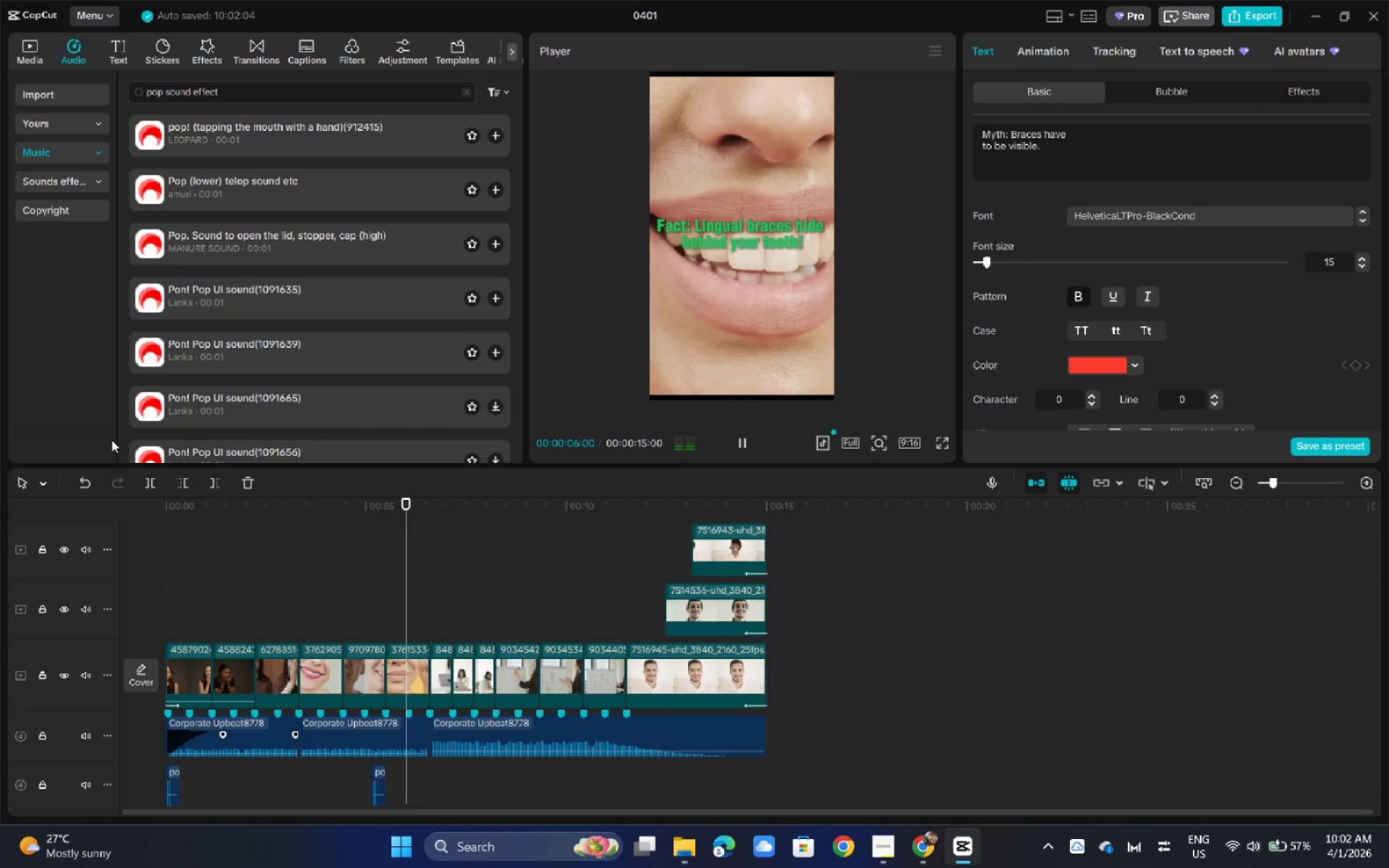 
key(Space)
 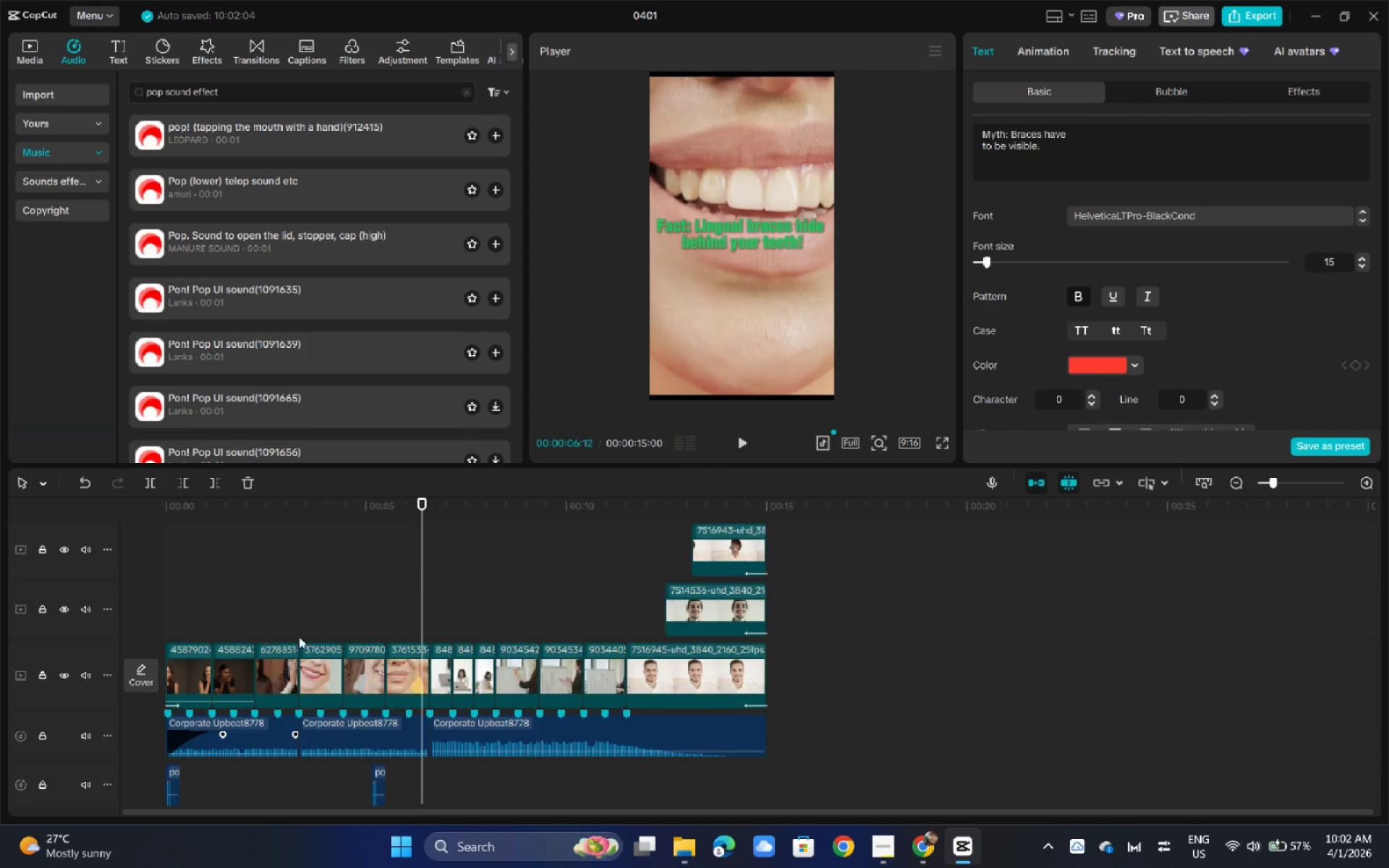 
scroll: coordinate [329, 598], scroll_direction: none, amount: 0.0
 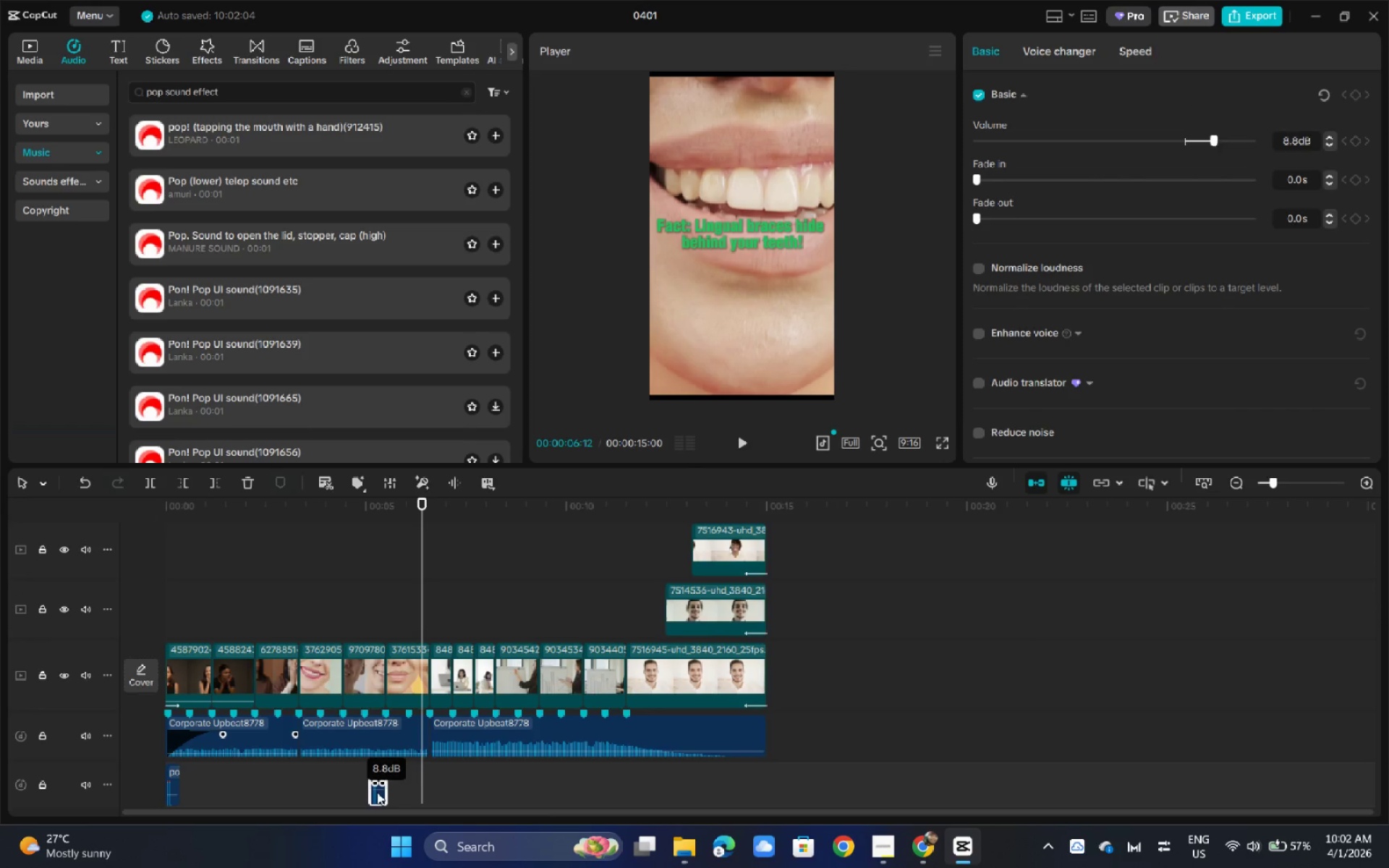 
left_click_drag(start_coordinate=[370, 794], to_coordinate=[301, 782])
 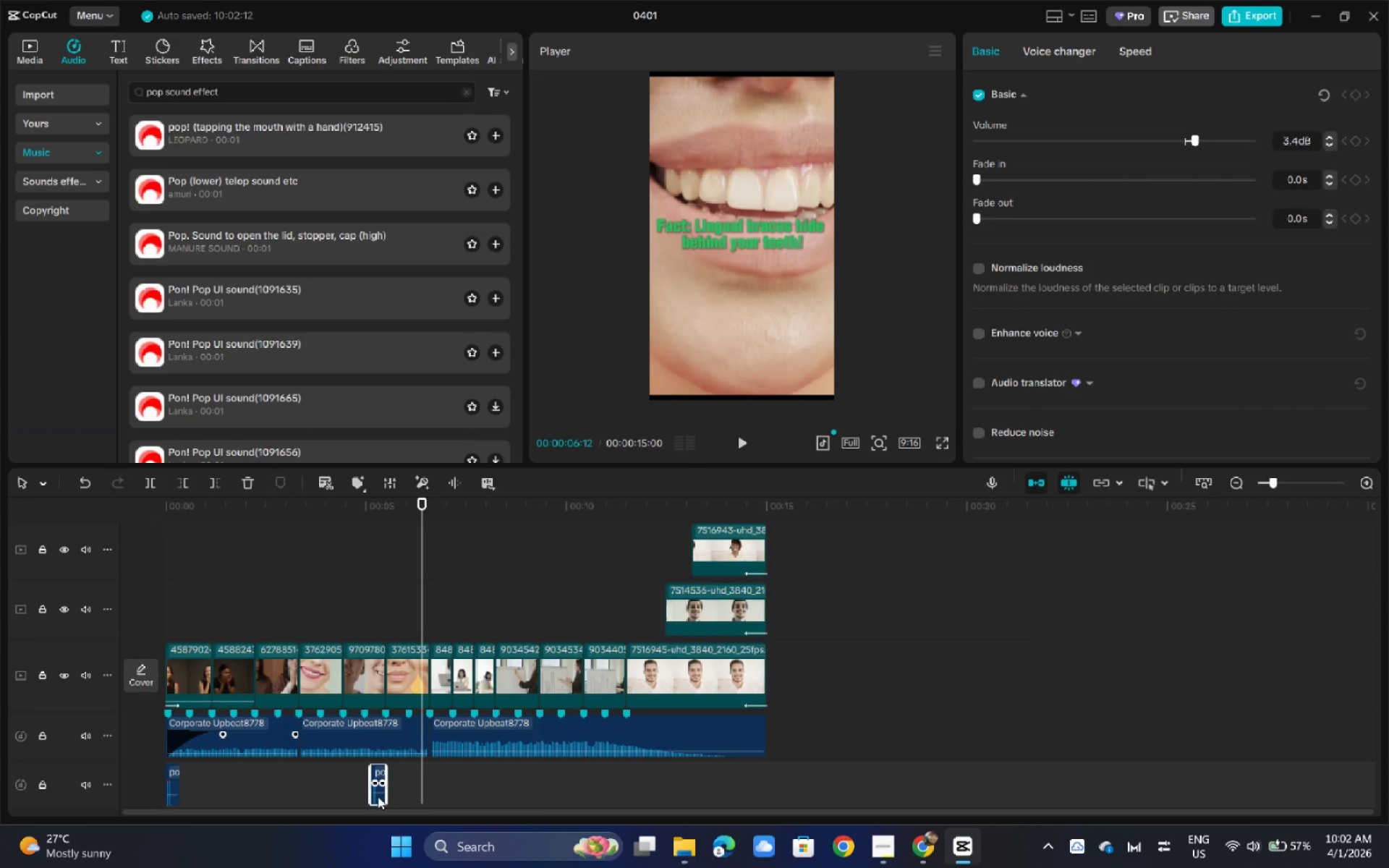 
left_click_drag(start_coordinate=[378, 796], to_coordinate=[303, 790])
 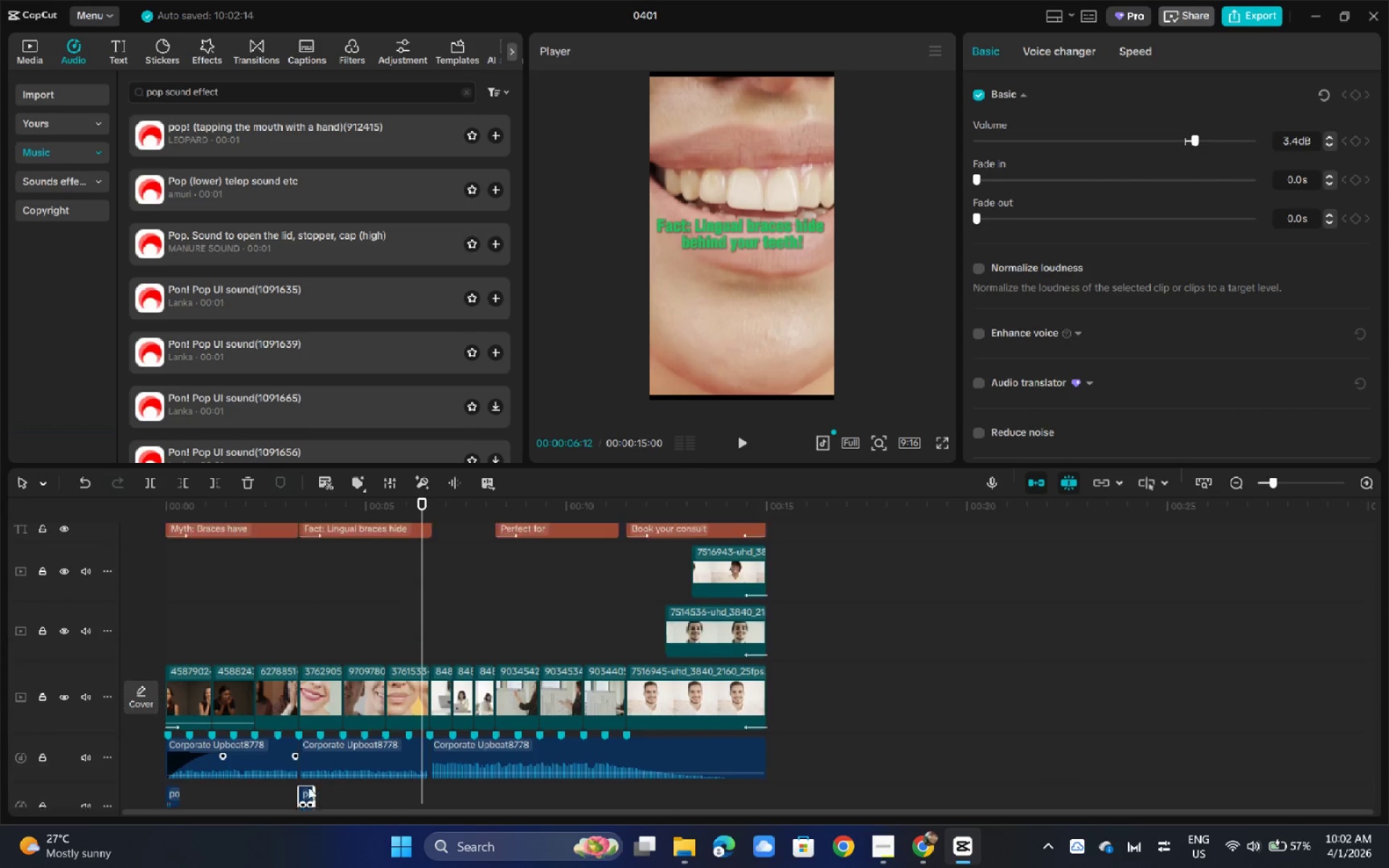 
scroll: coordinate [310, 783], scroll_direction: down, amount: 1.0
 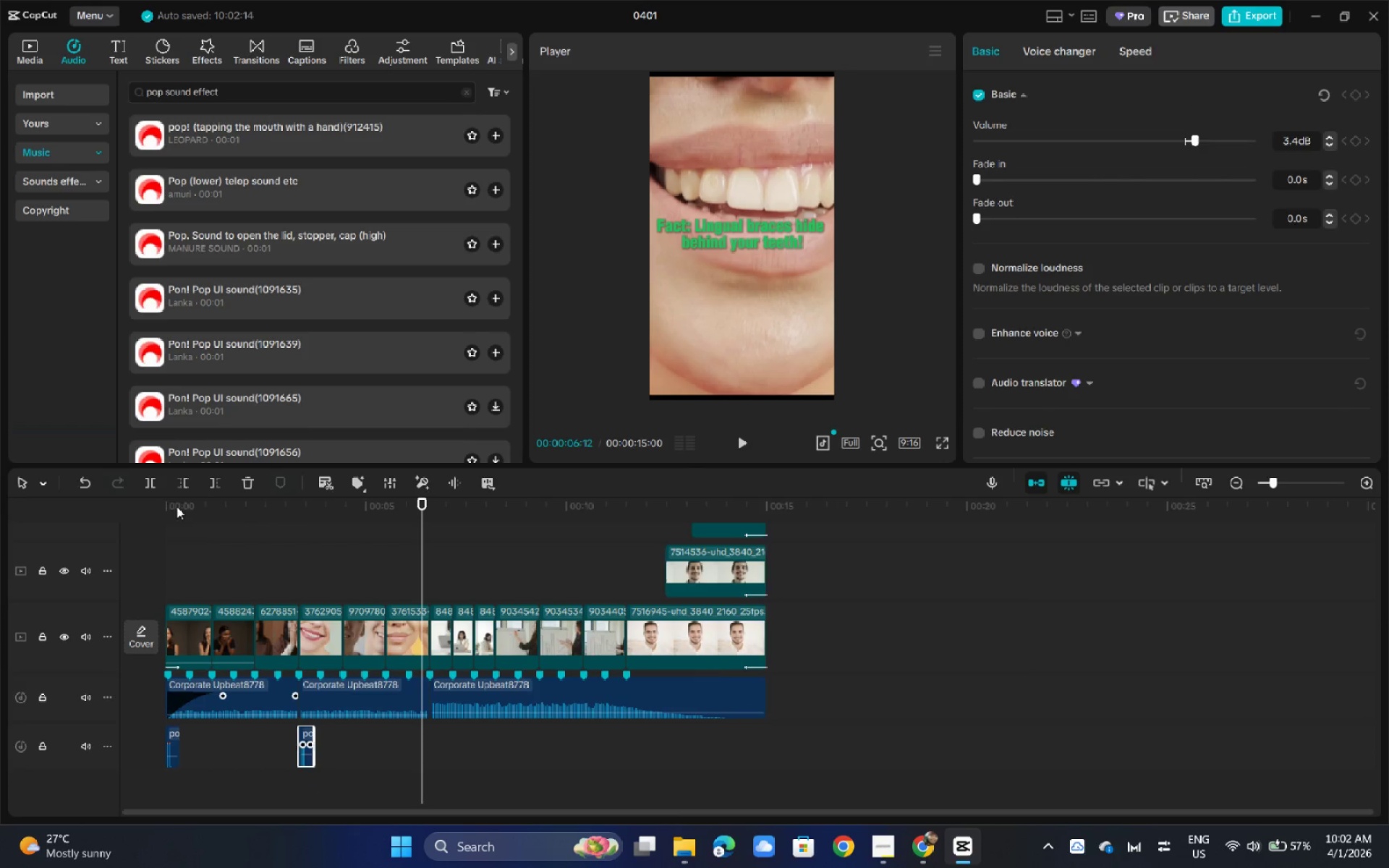 
left_click_drag(start_coordinate=[175, 498], to_coordinate=[64, 494])
 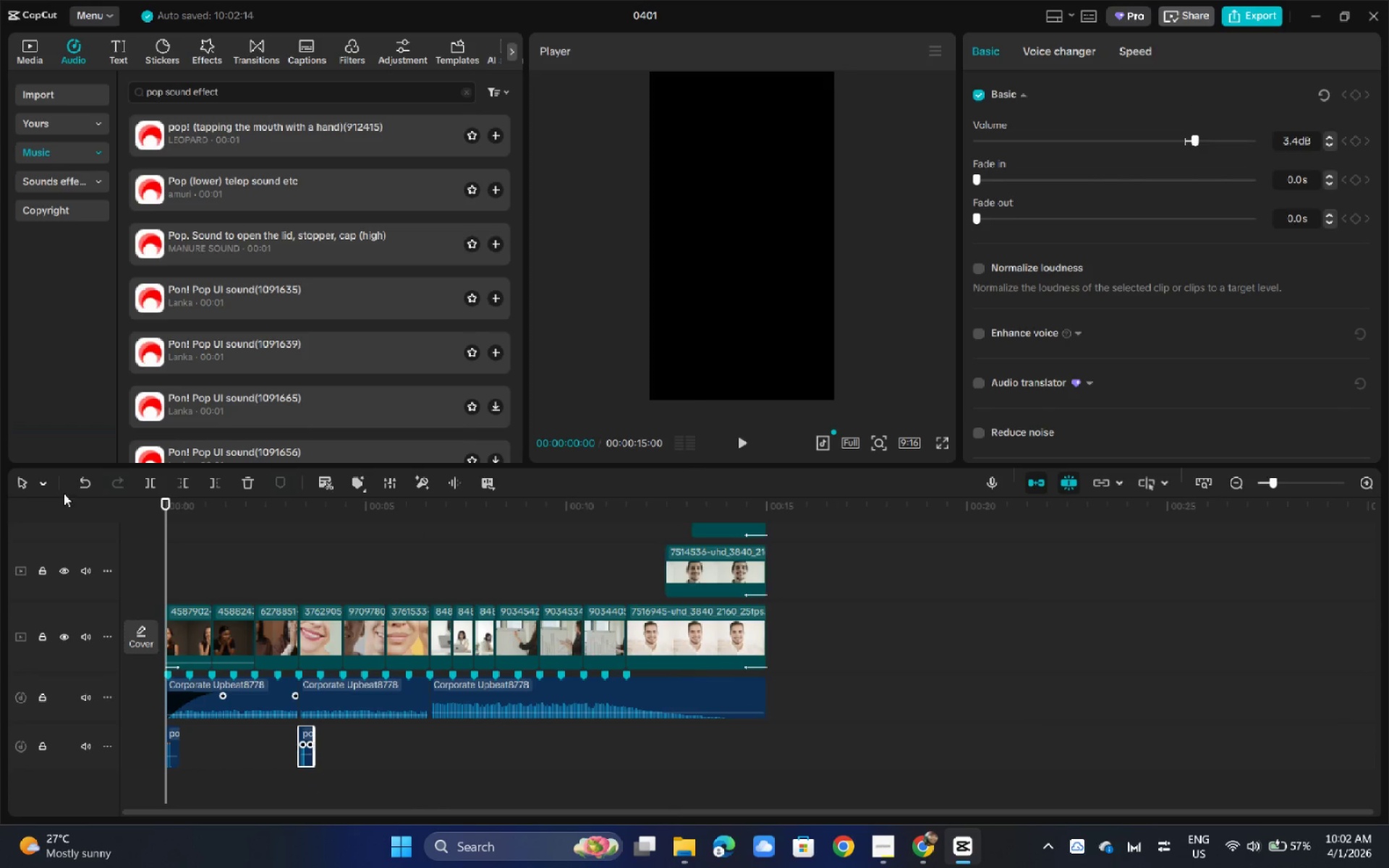 
key(Space)
 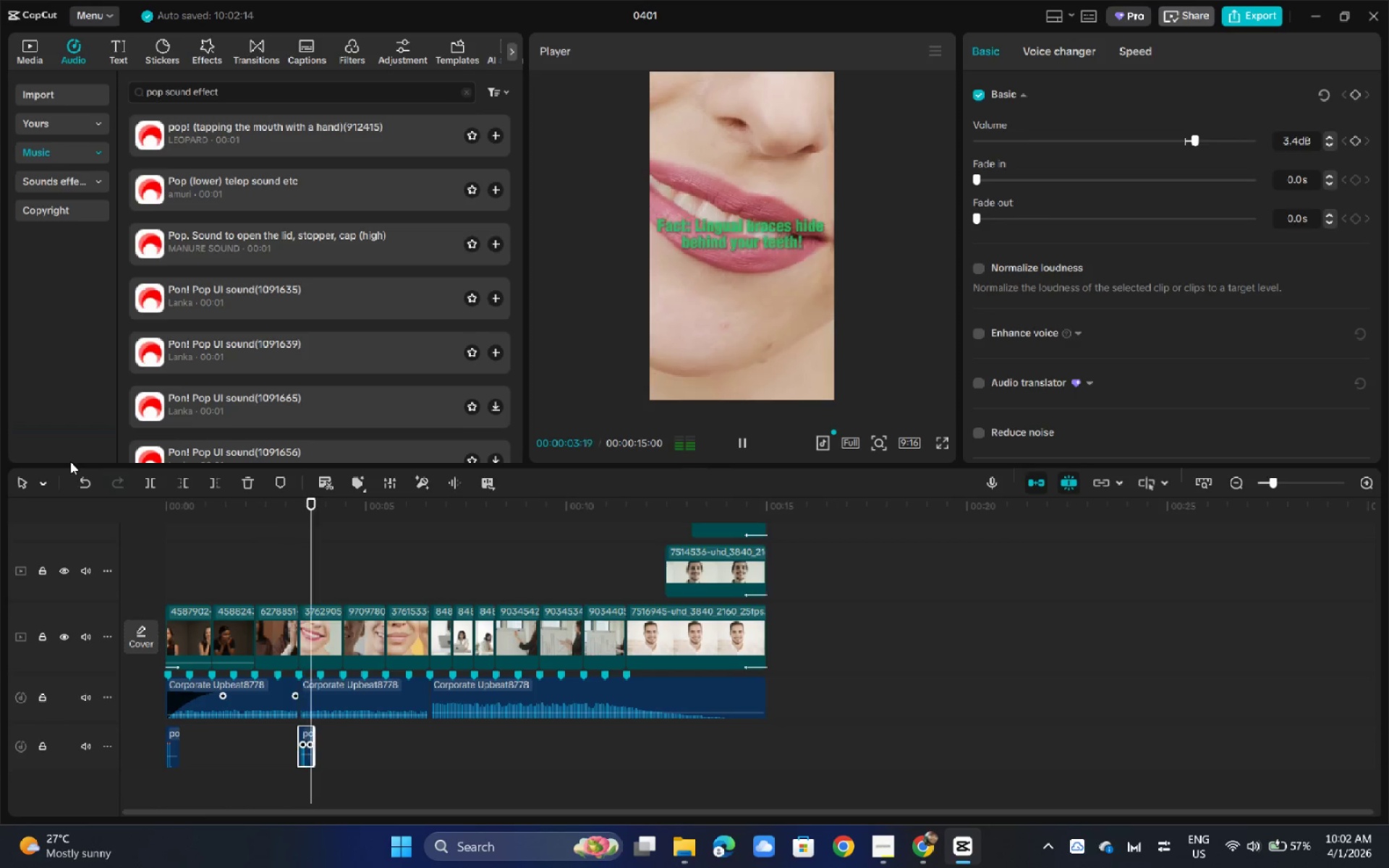 
key(Space)
 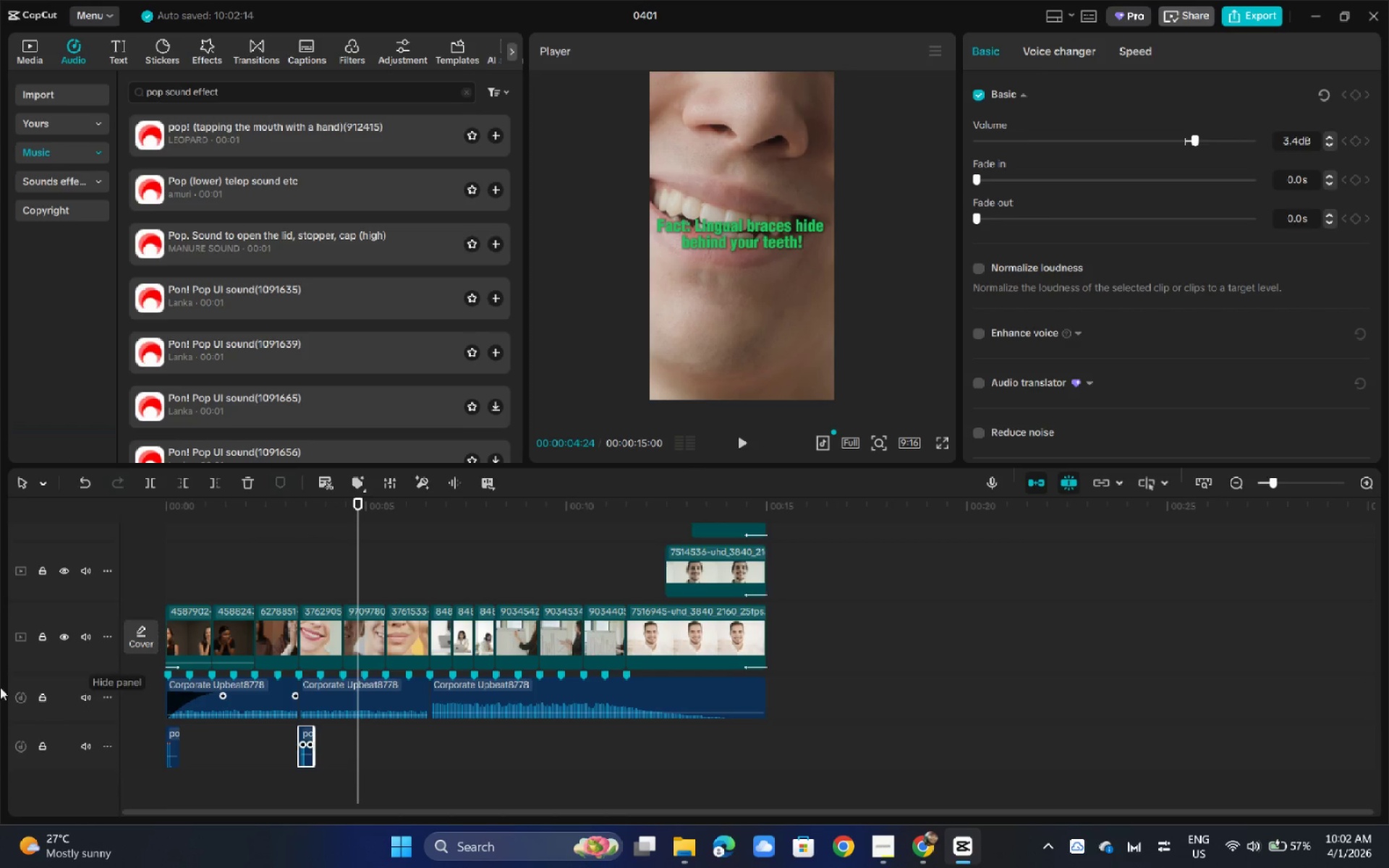 
left_click([352, 557])
 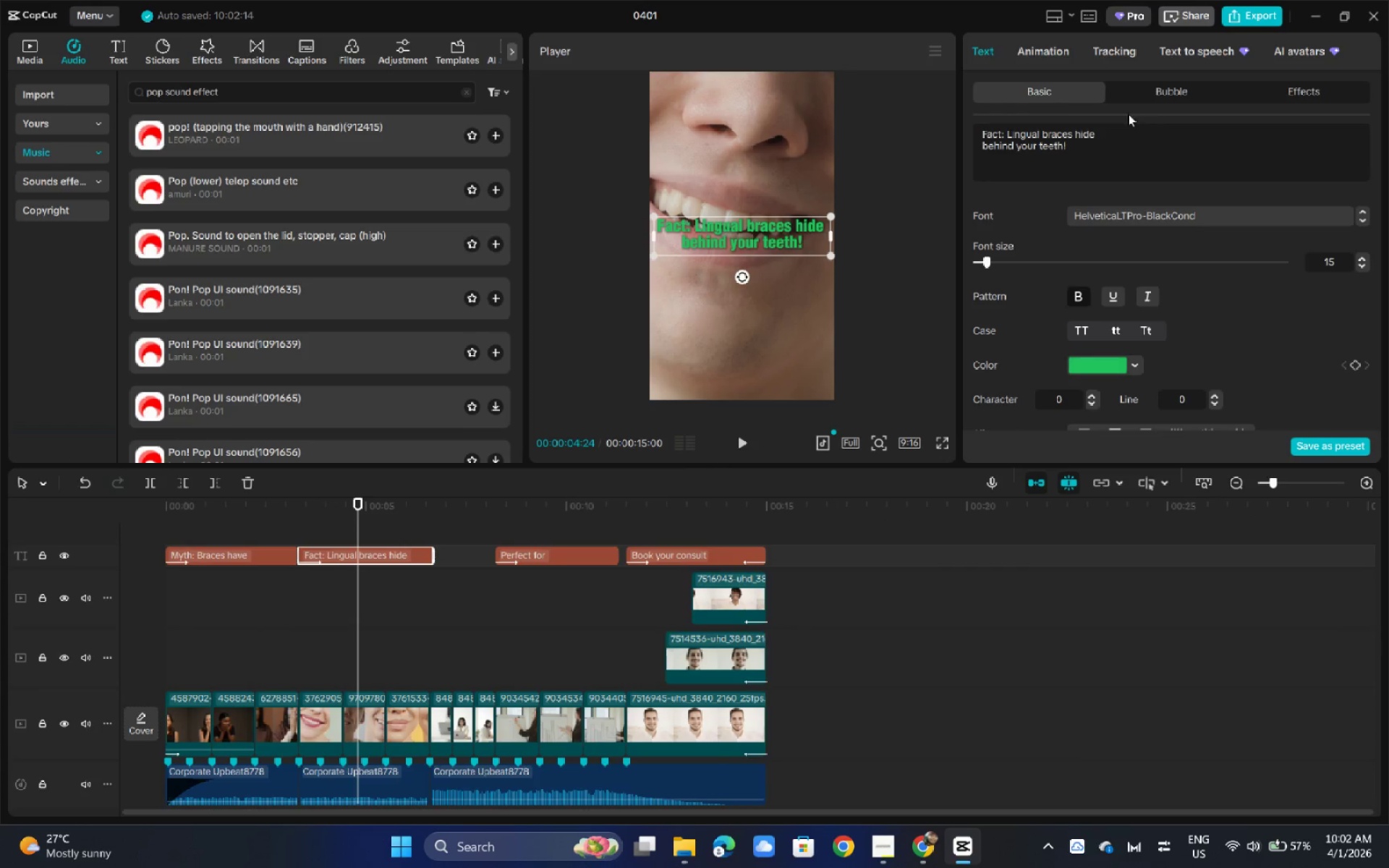 
scroll: coordinate [291, 657], scroll_direction: up, amount: 6.0
 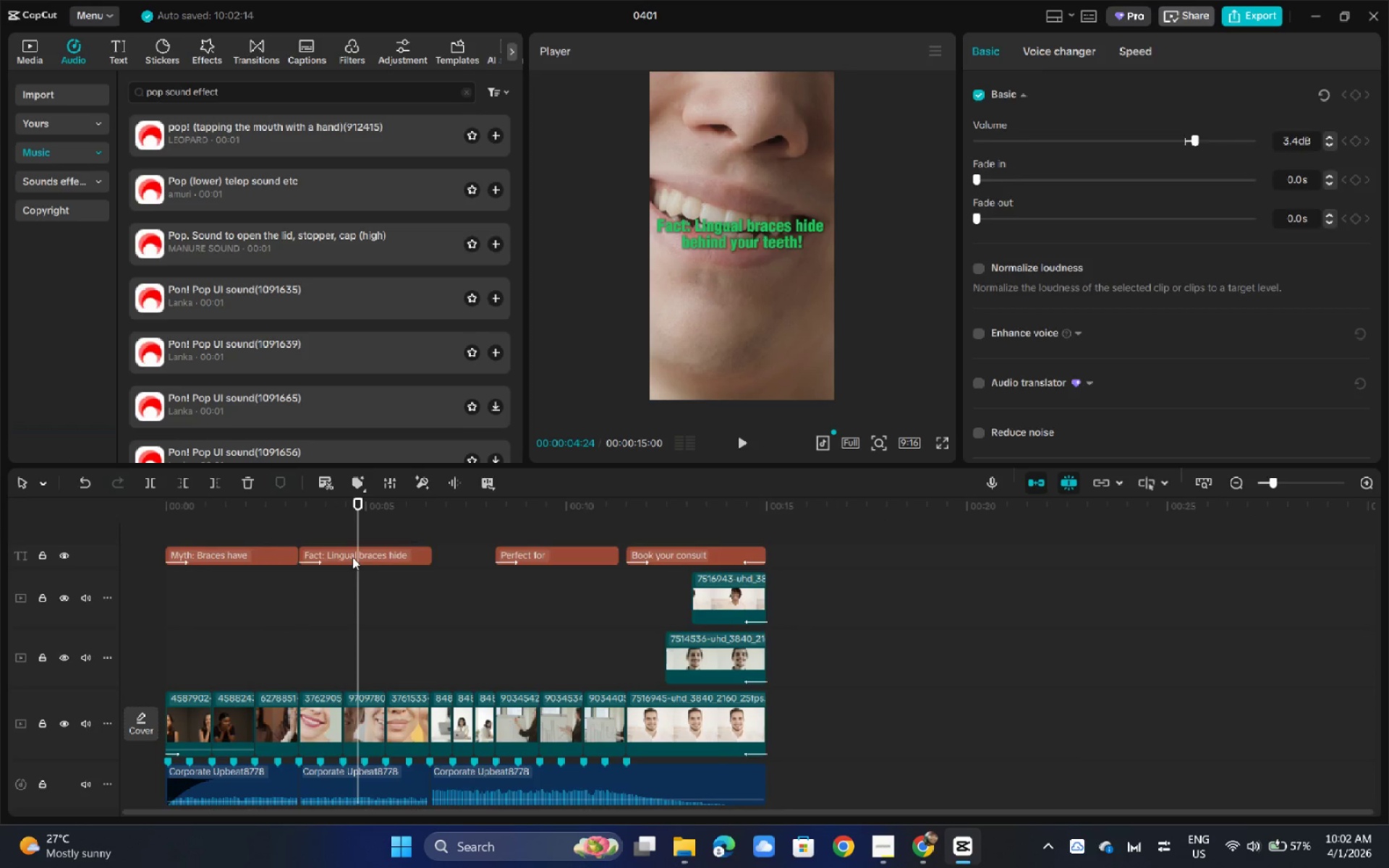 
left_click([1040, 54])
 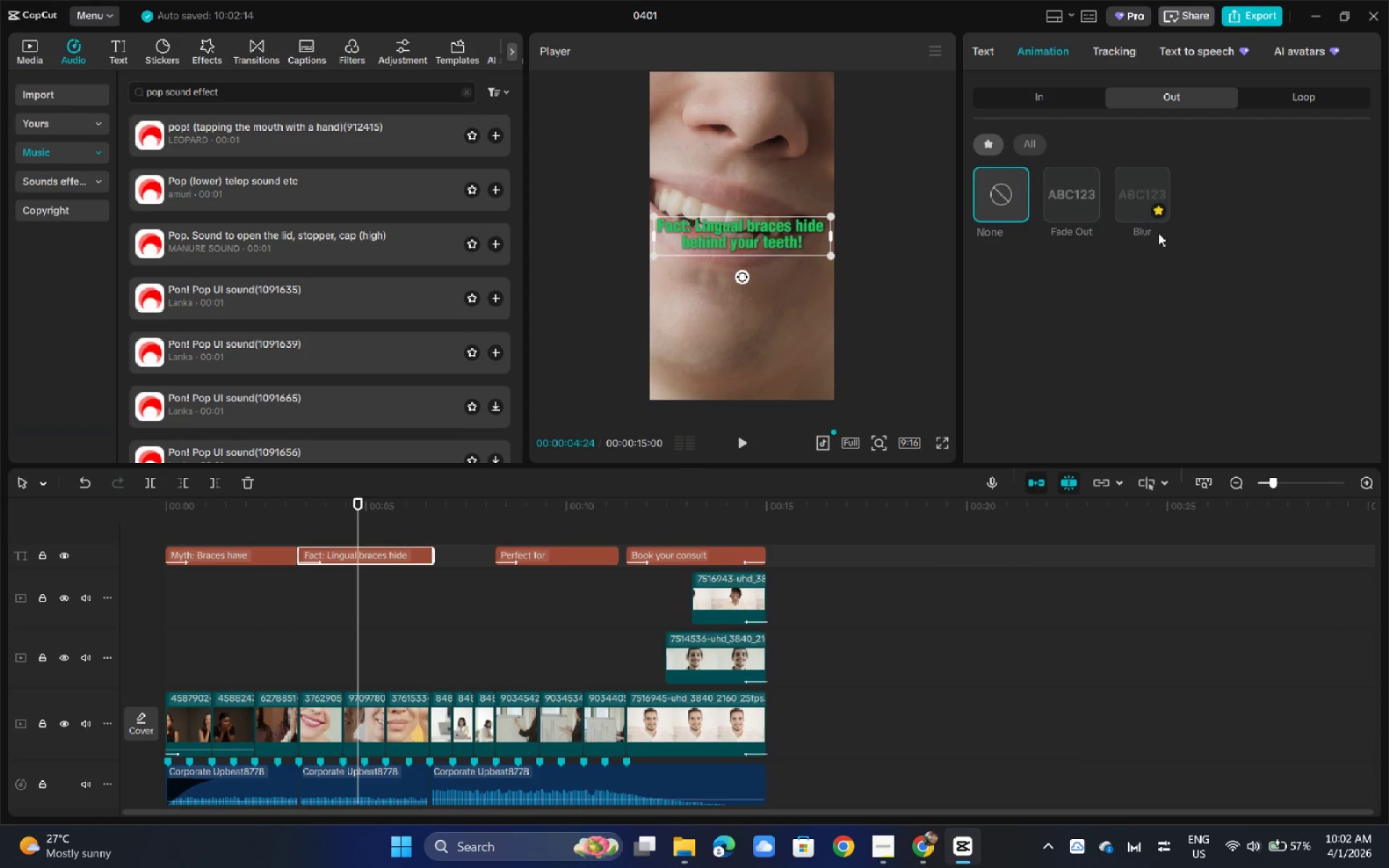 
scroll: coordinate [1173, 299], scroll_direction: down, amount: 3.0
 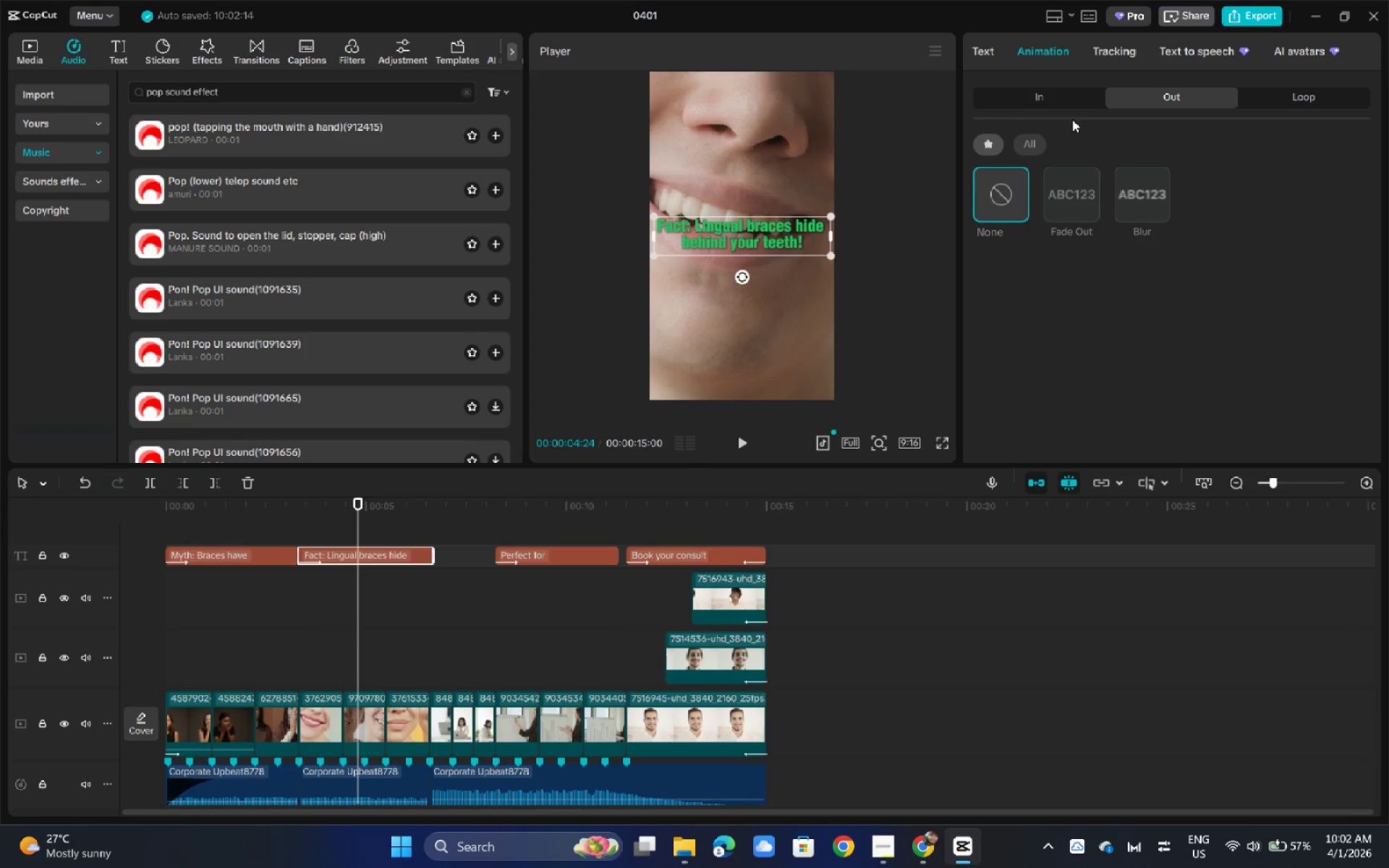 
double_click([1072, 104])
 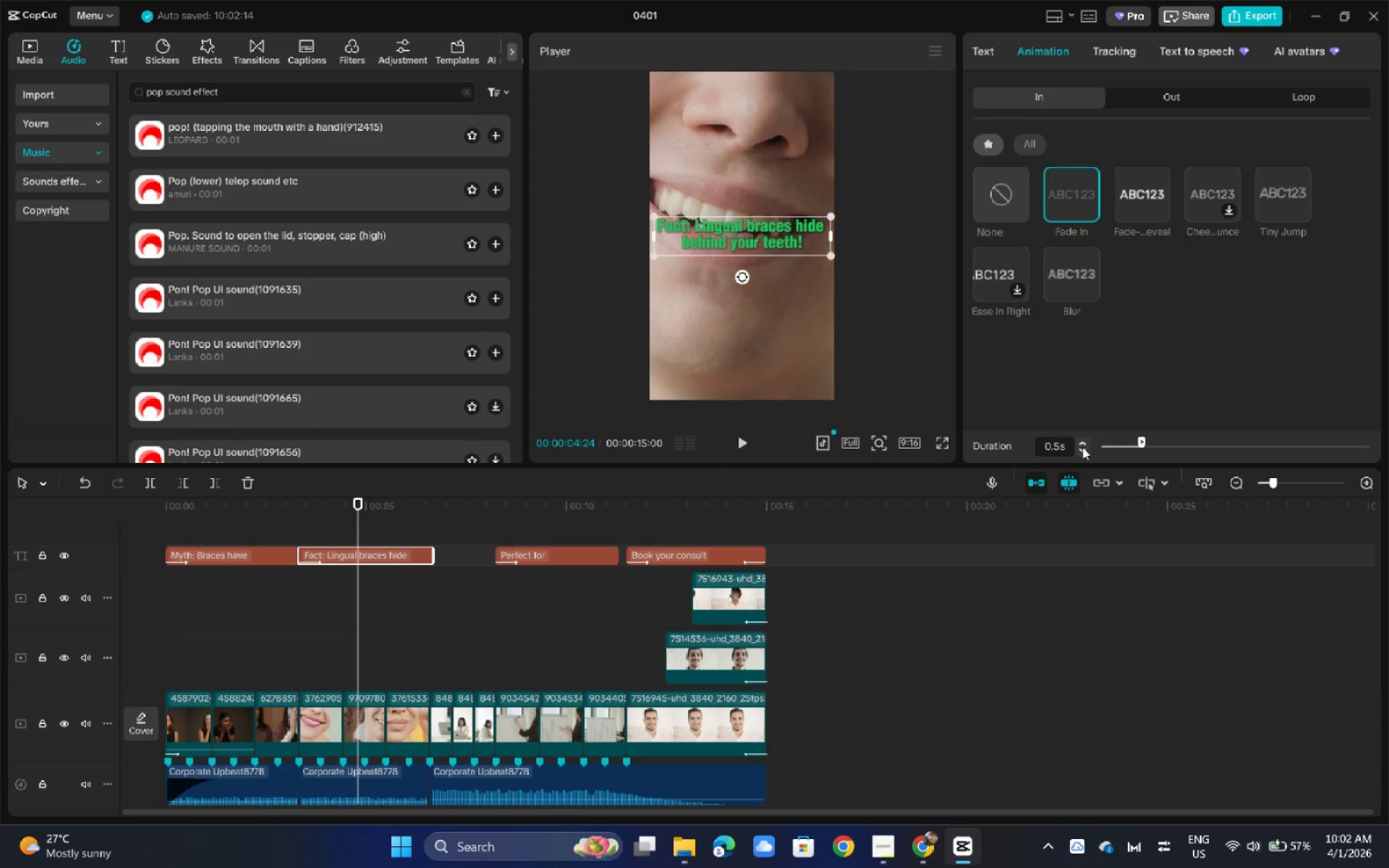 
left_click([1083, 448])
 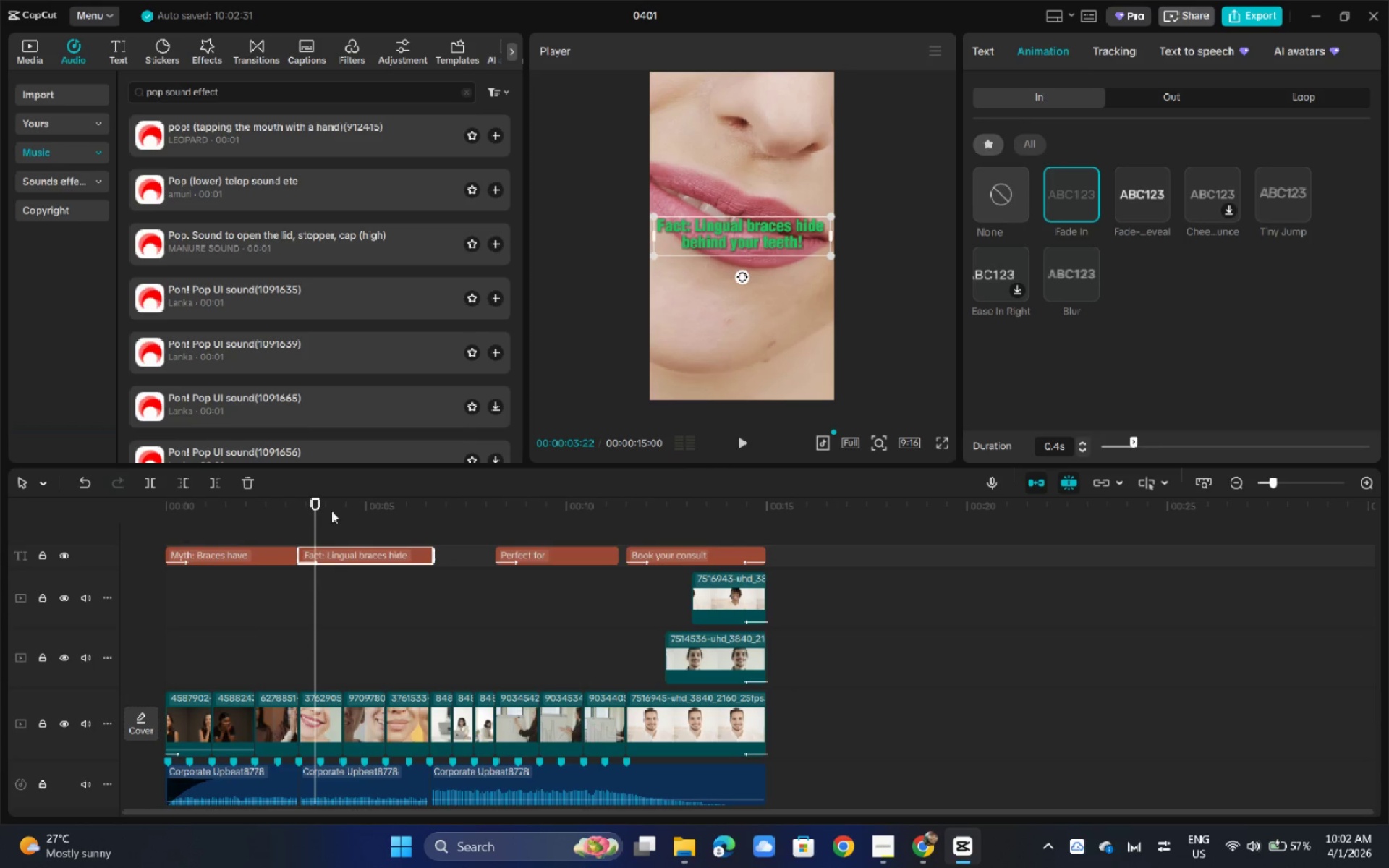 
left_click([277, 506])
 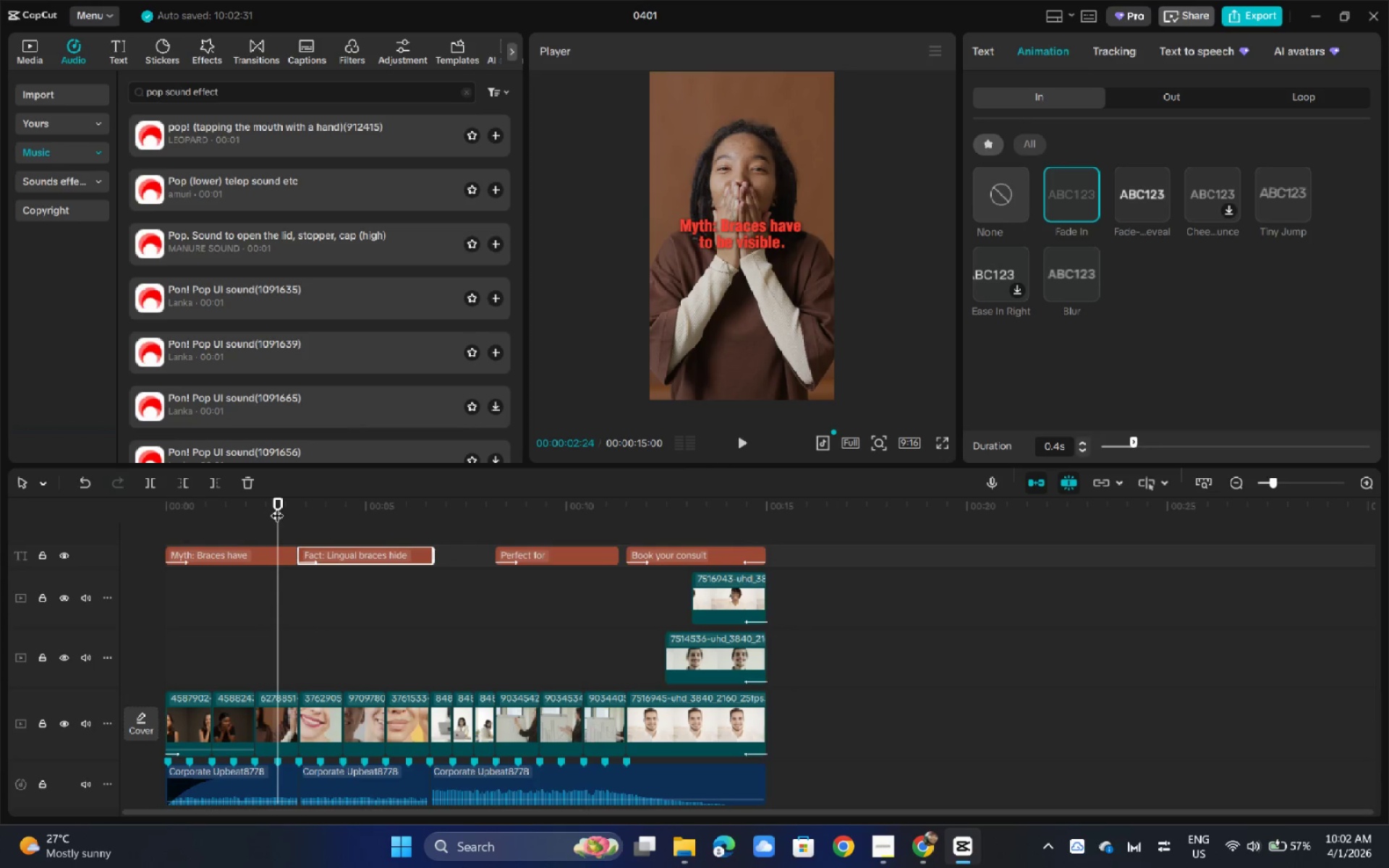 
key(Space)
 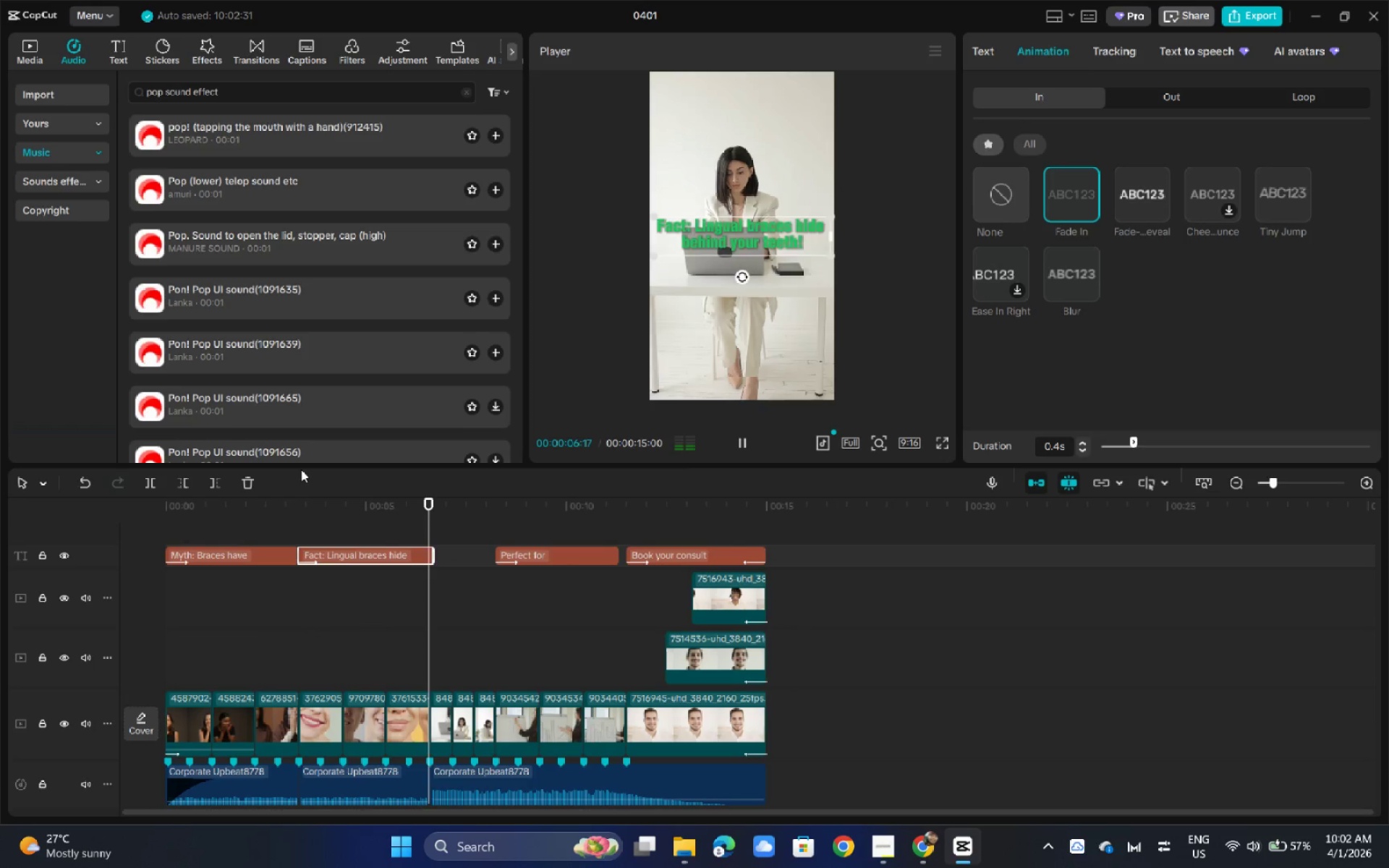 
key(Alt+AltLeft)
 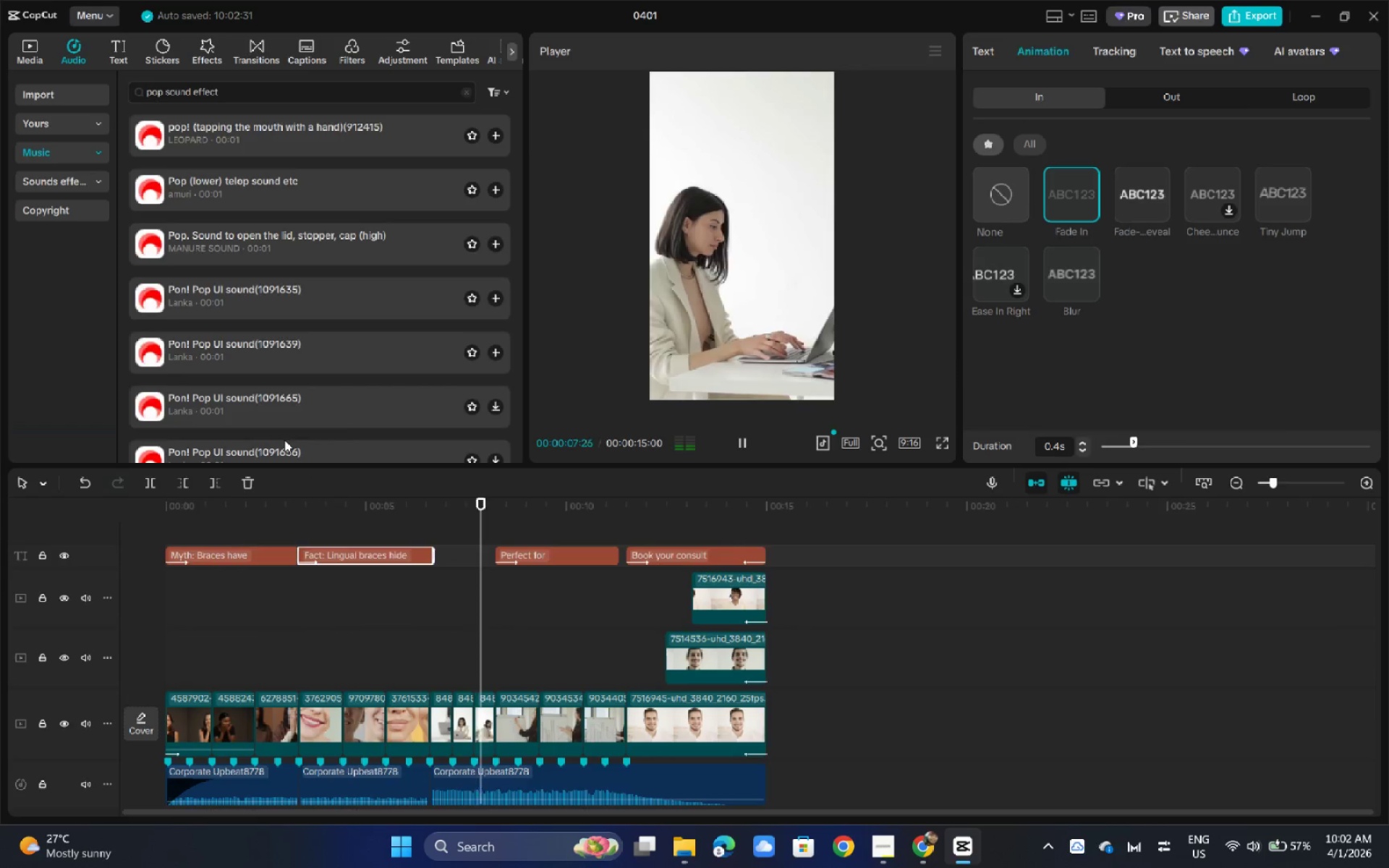 
key(Alt+Tab)